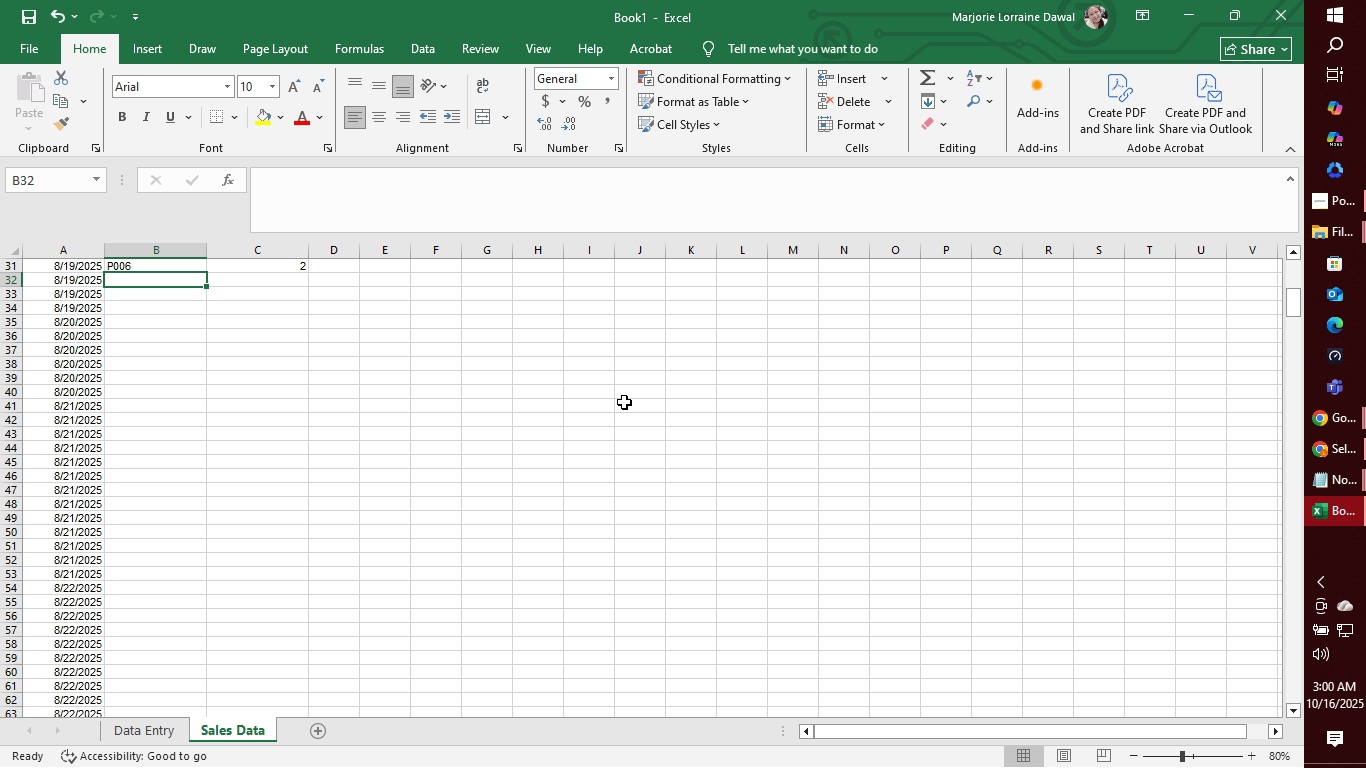 
type(P011)
key(Tab)
 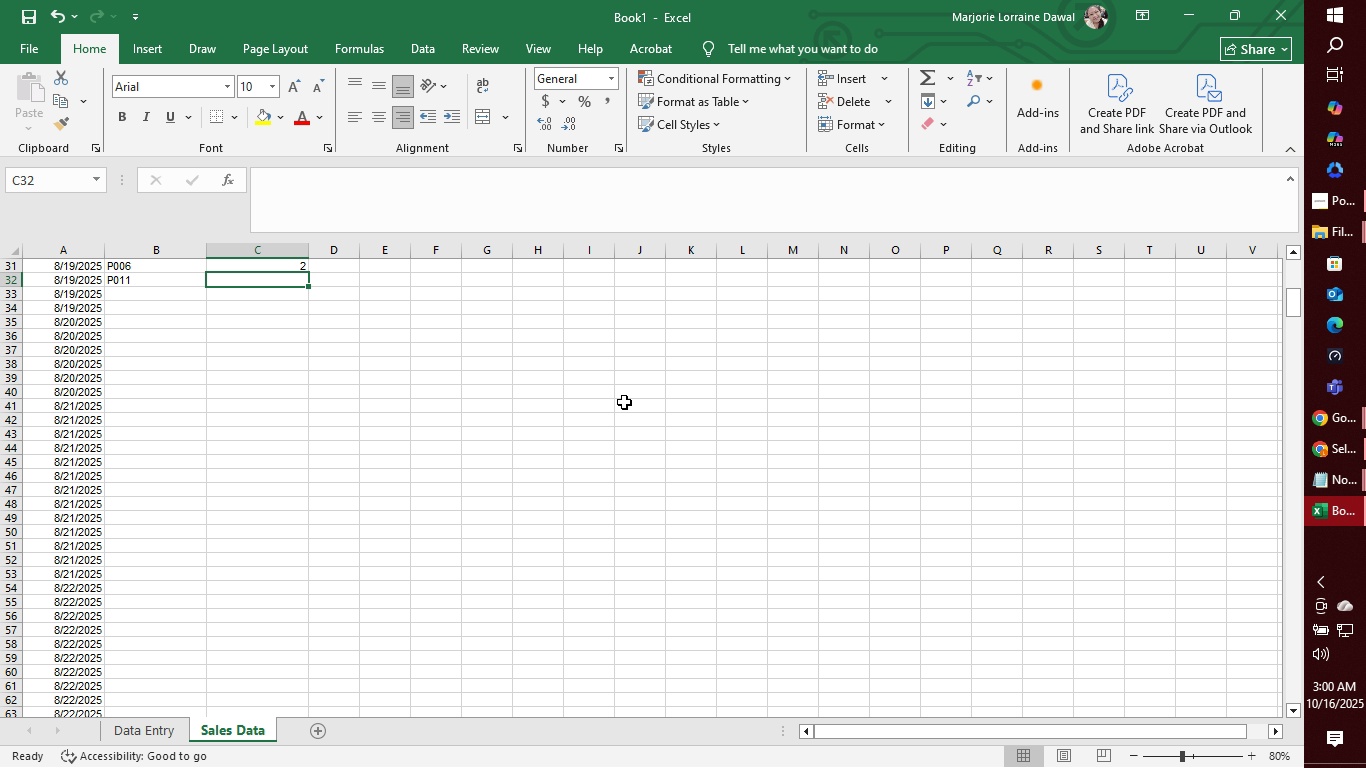 
wait(7.84)
 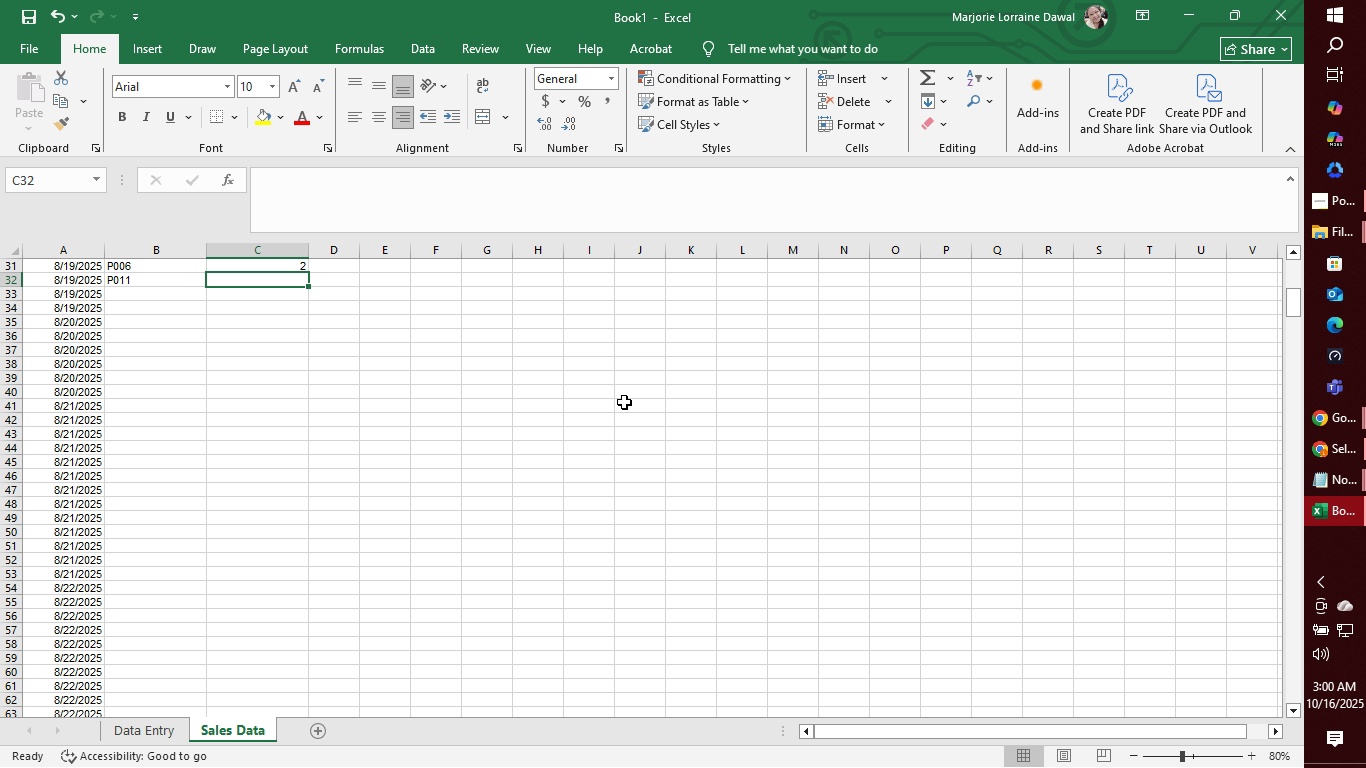 
key(Tab)
 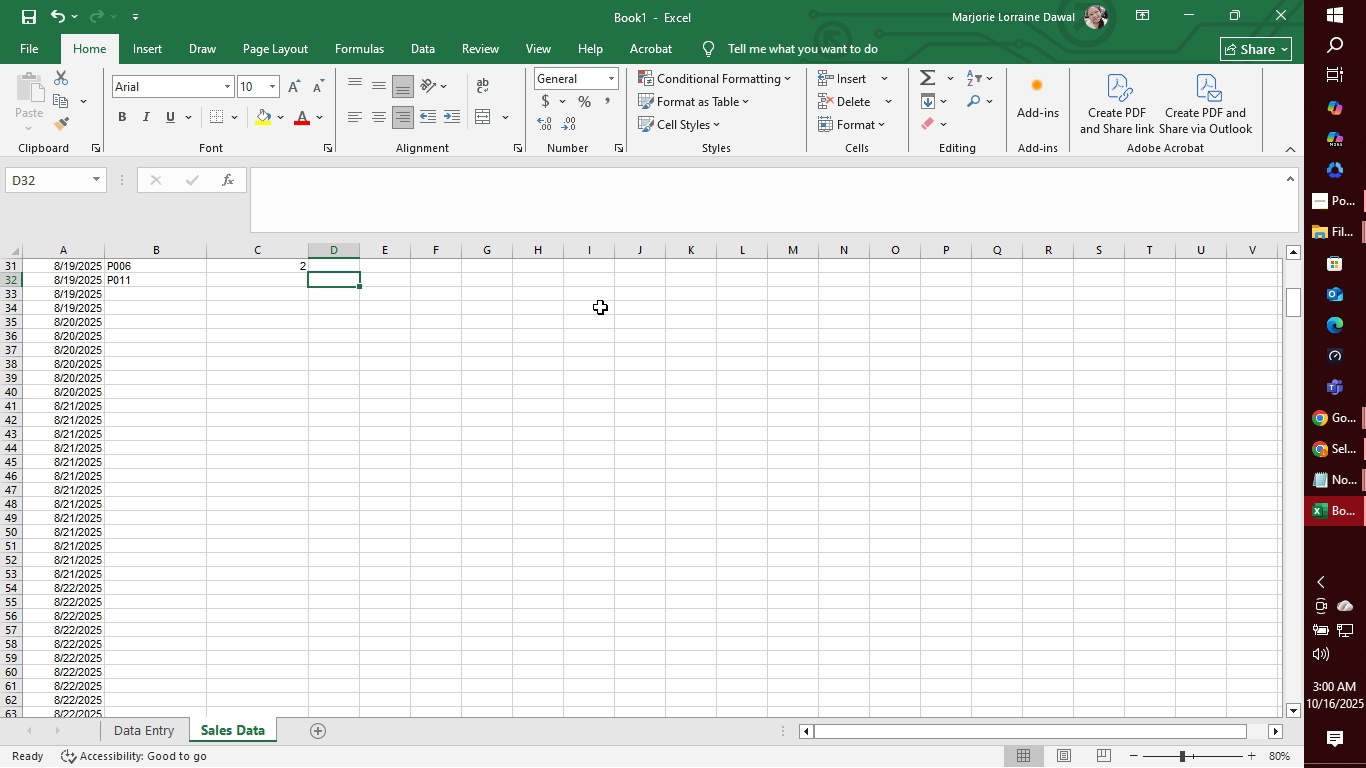 
key(ArrowLeft)
 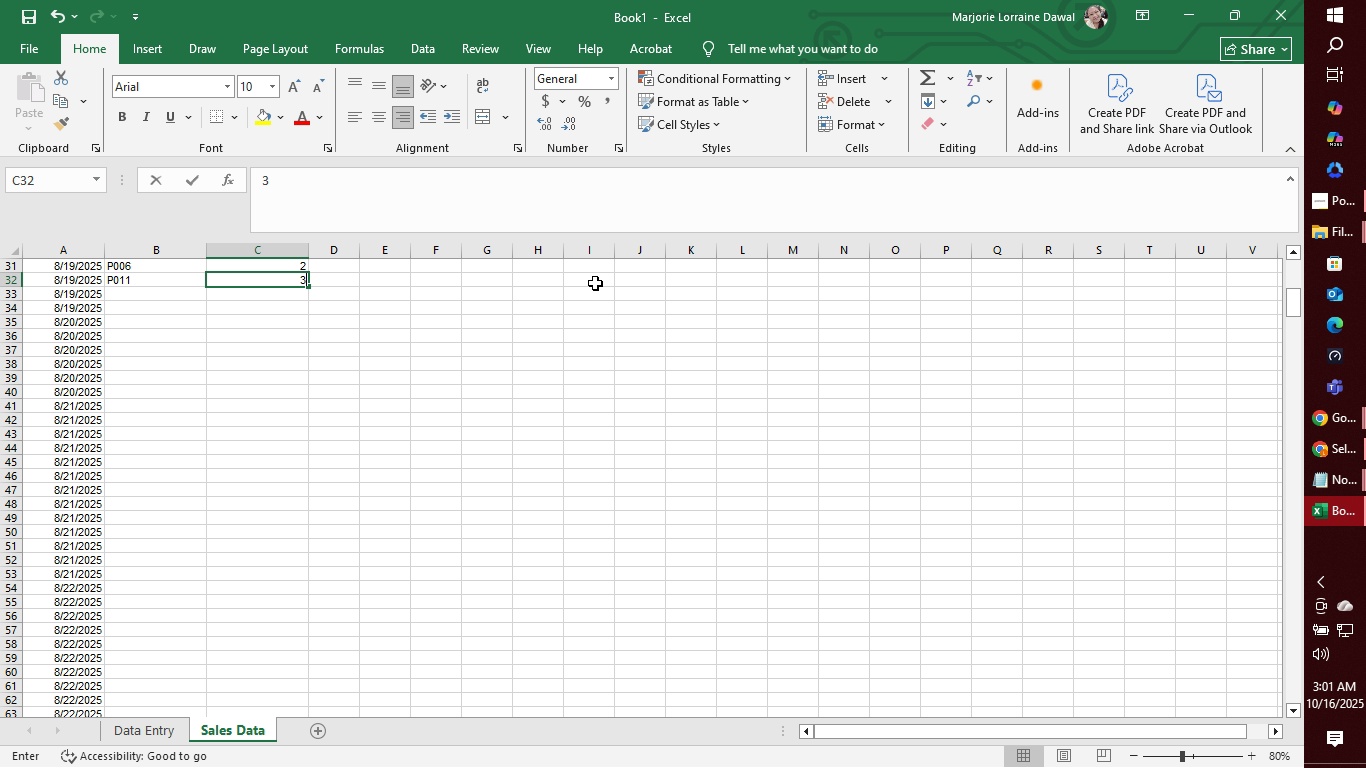 
key(3)
 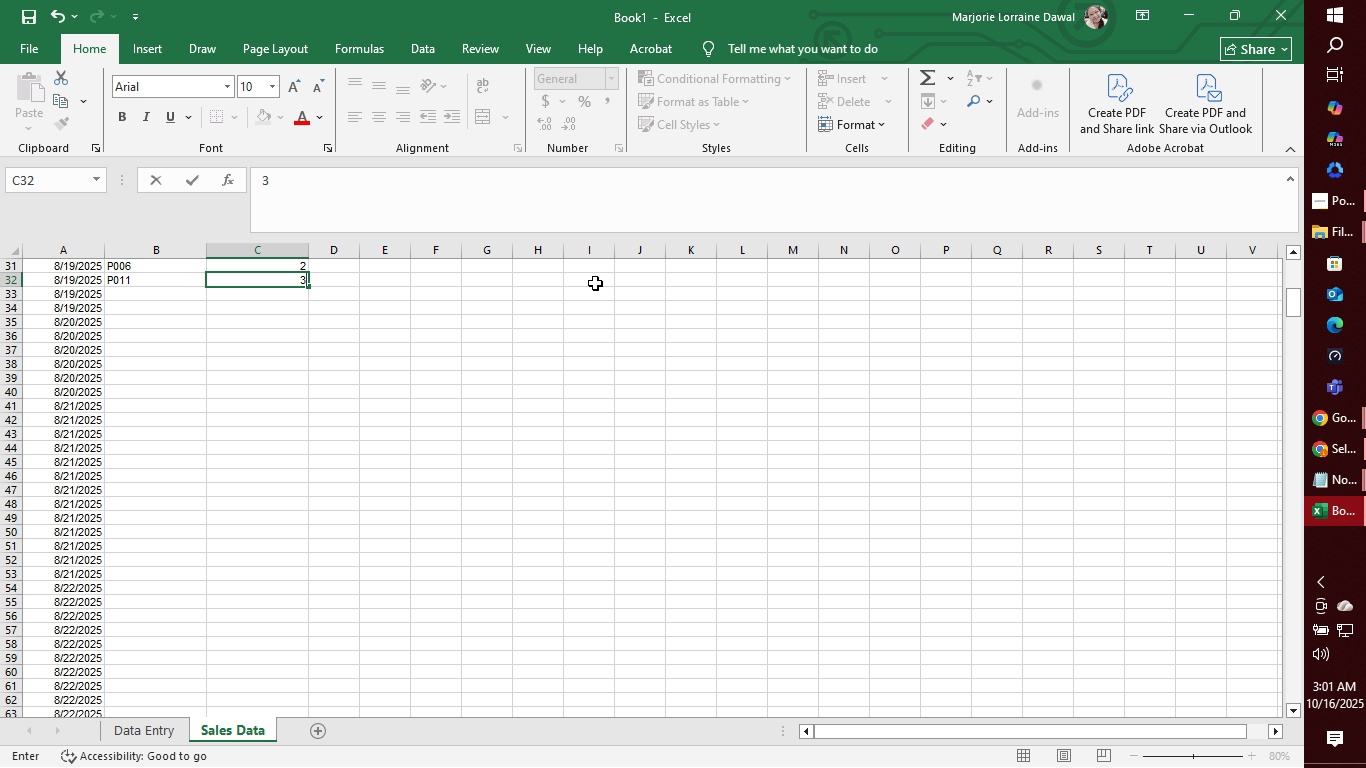 
key(Enter)
 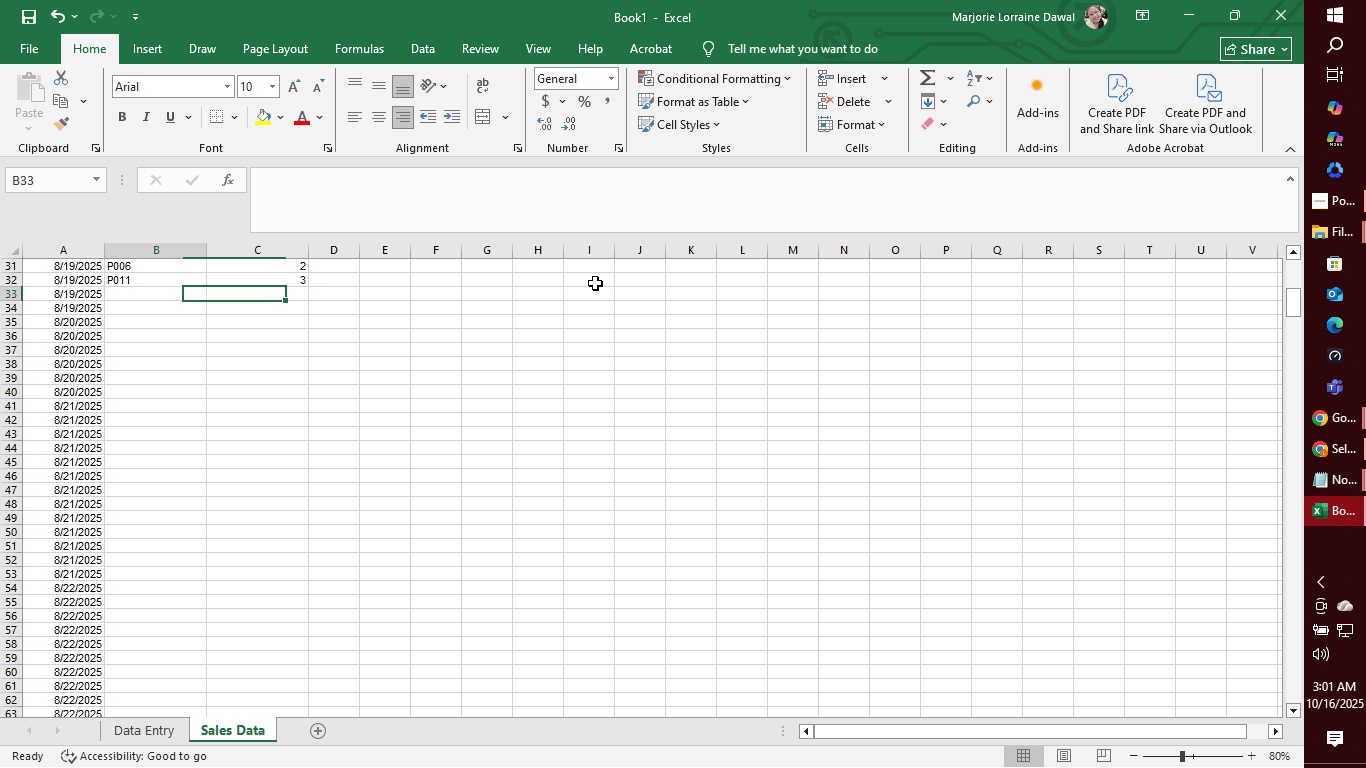 
key(ArrowLeft)
 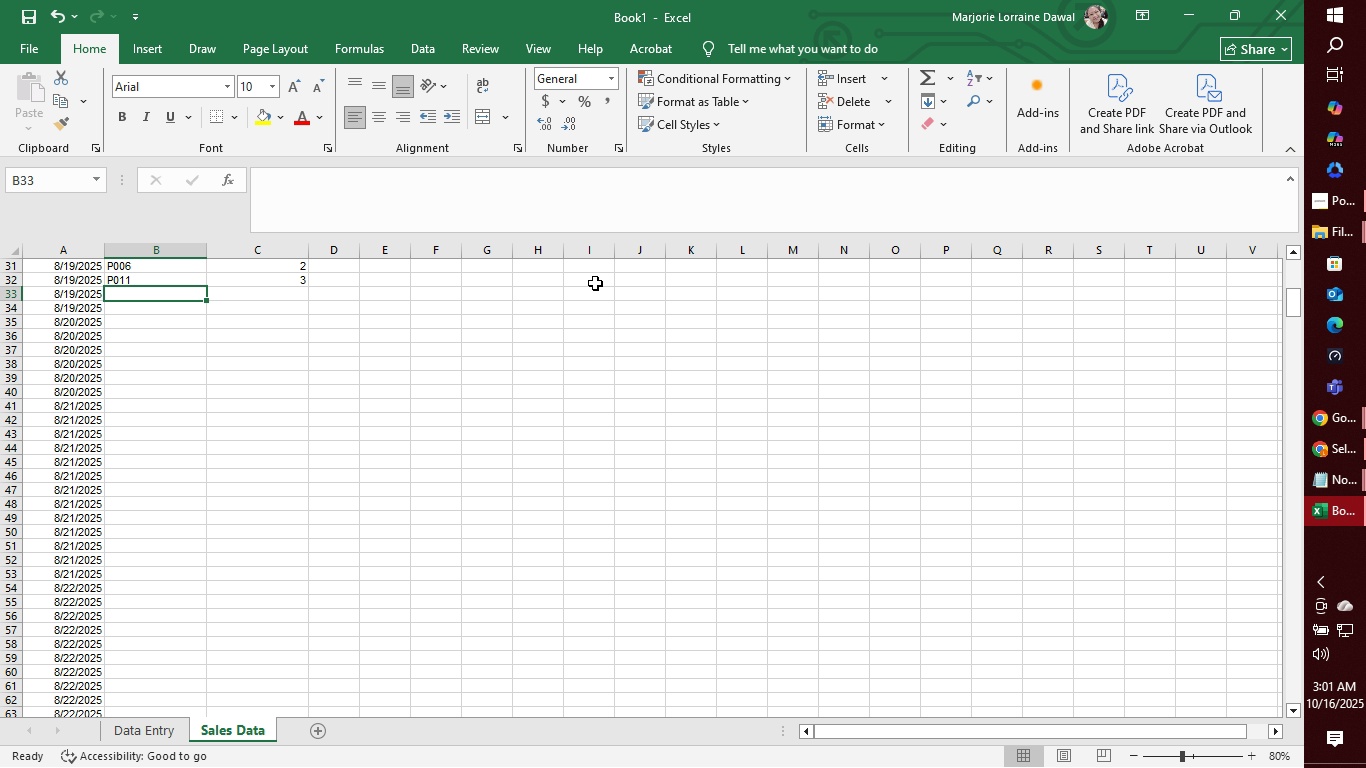 
wait(8.9)
 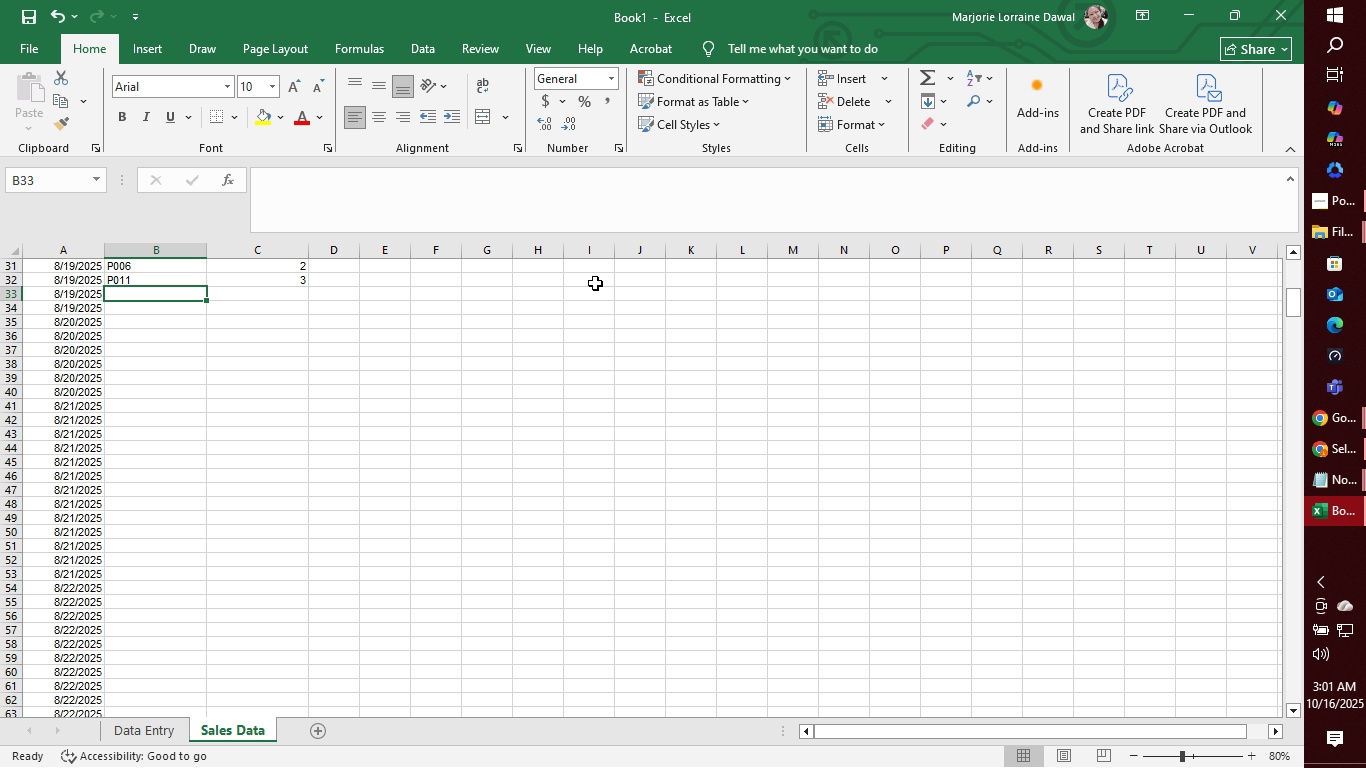 
type(P016)
key(Tab)
 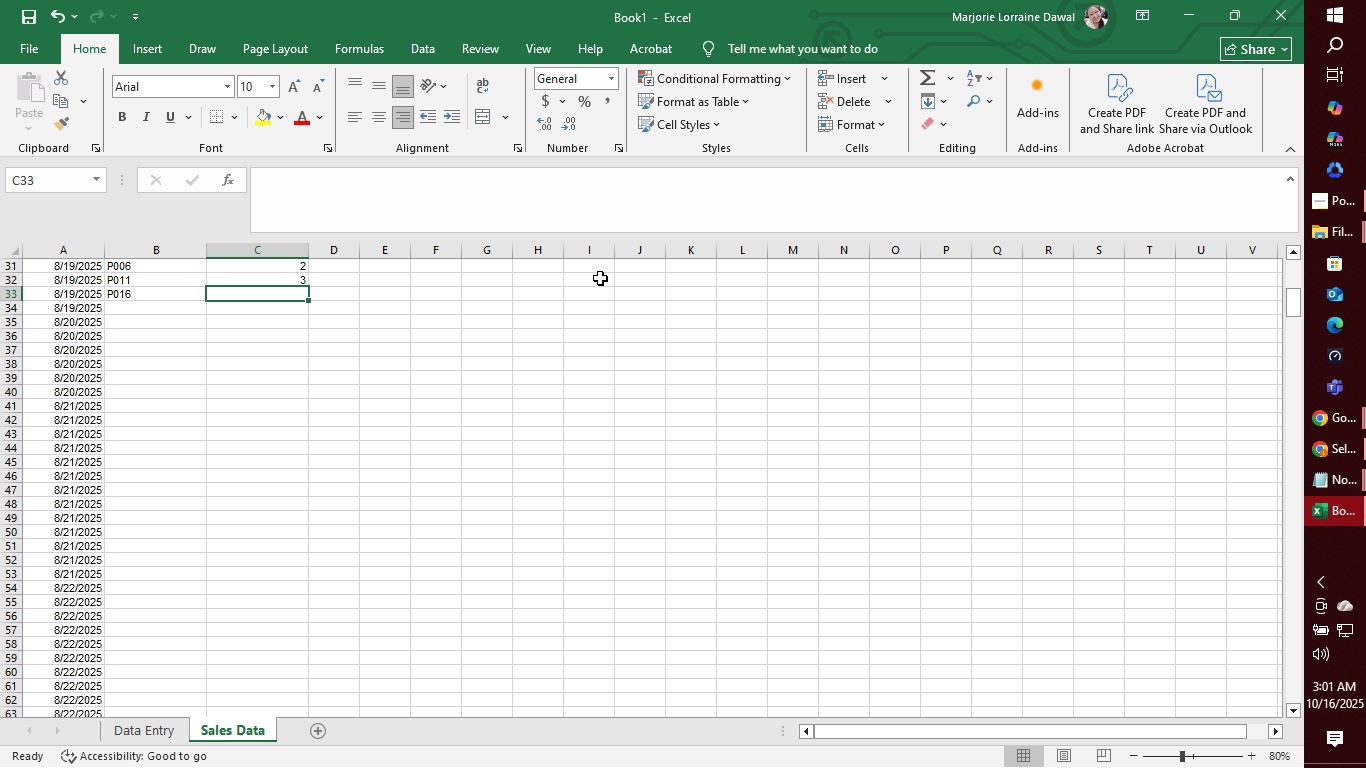 
key(1)
 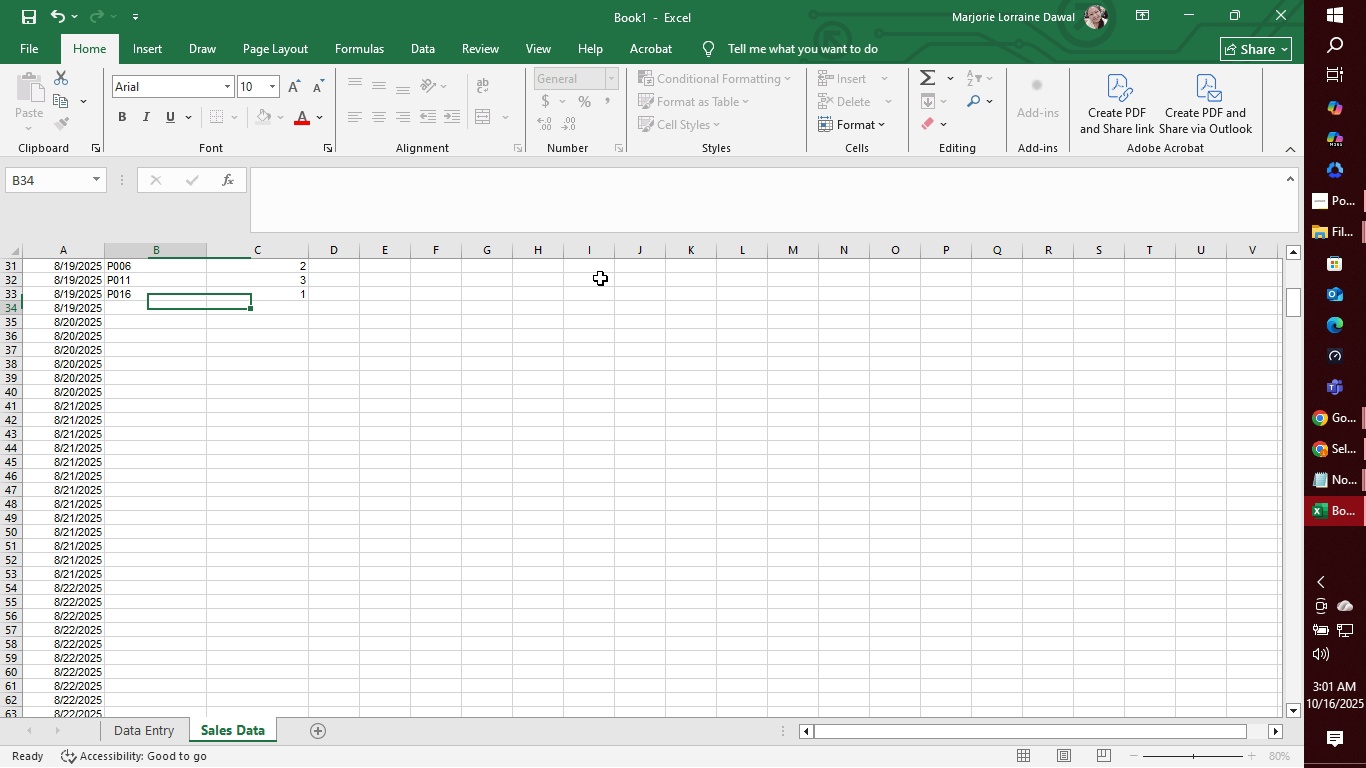 
key(Enter)
 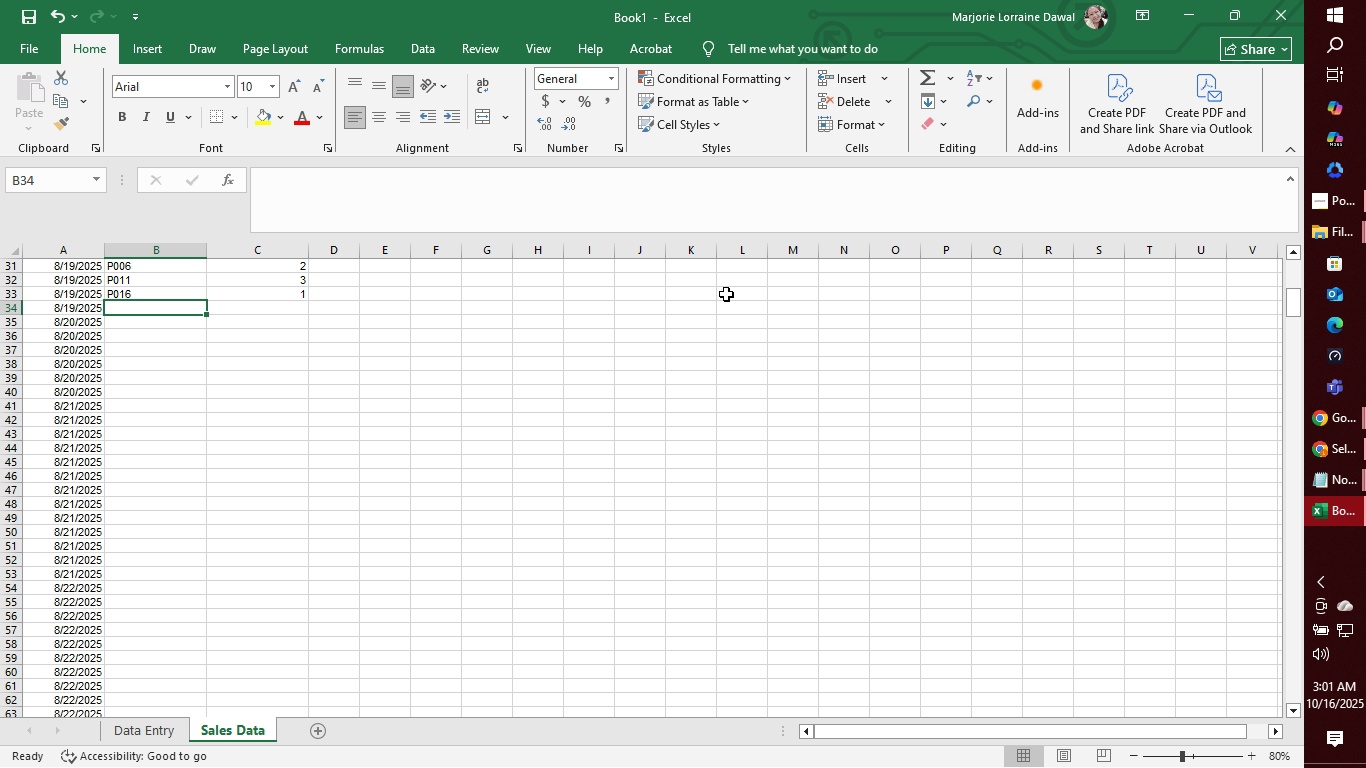 
scroll: coordinate [1096, 325], scroll_direction: up, amount: 1.0
 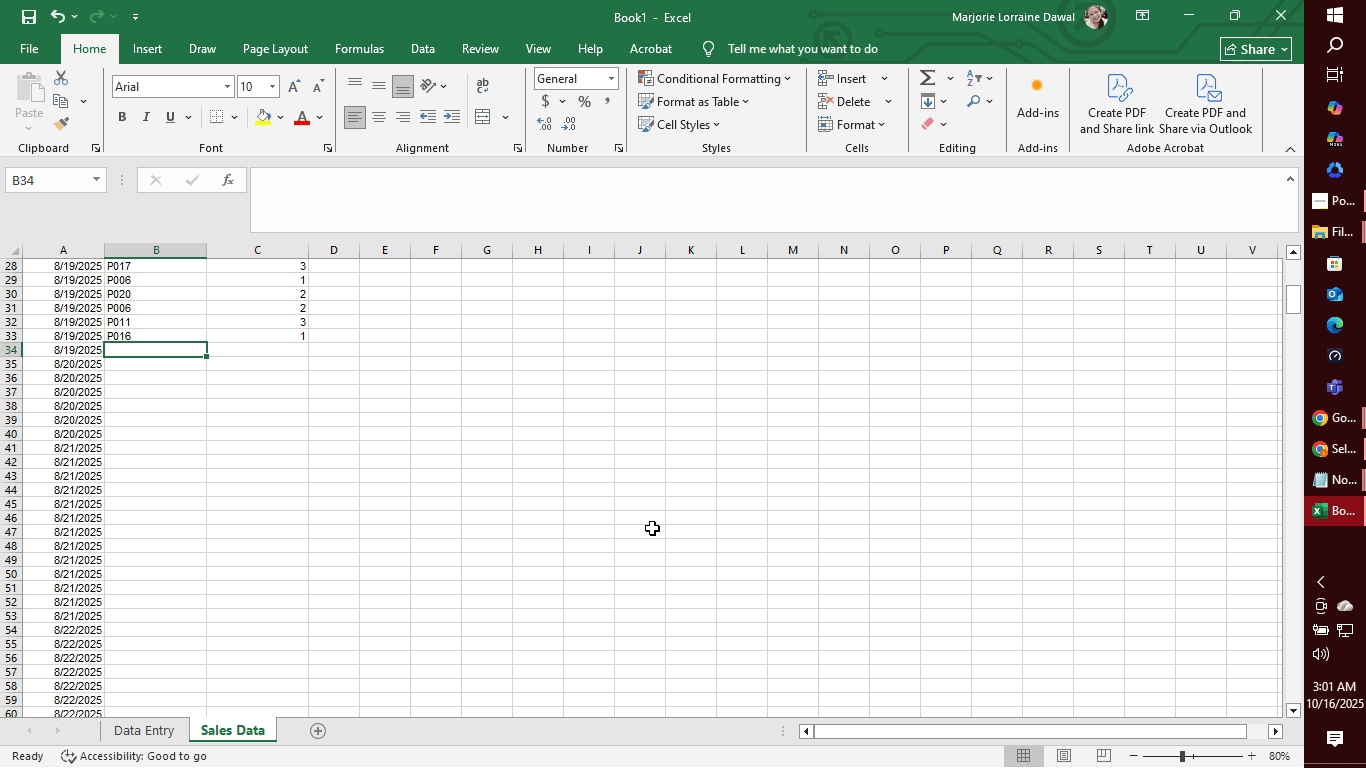 
wait(10.72)
 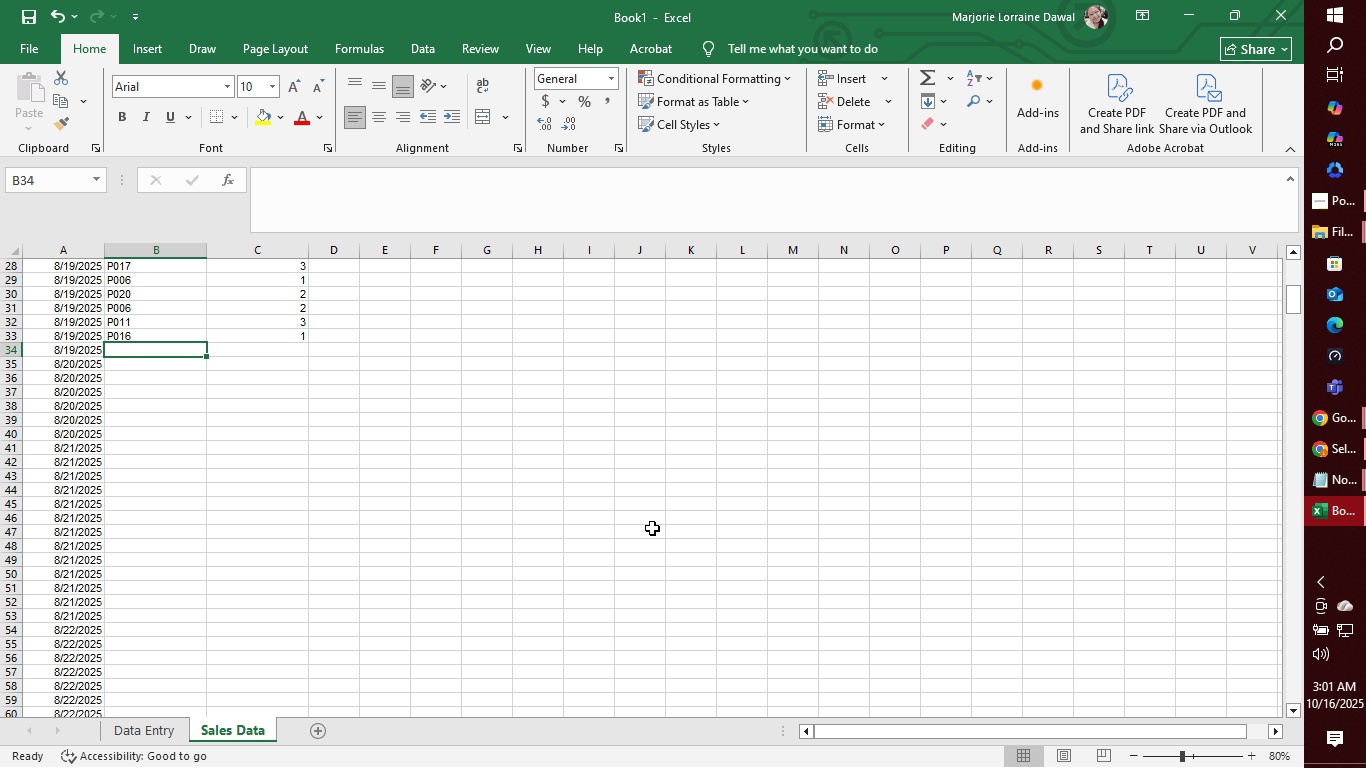 
type(P009)
key(Tab)
 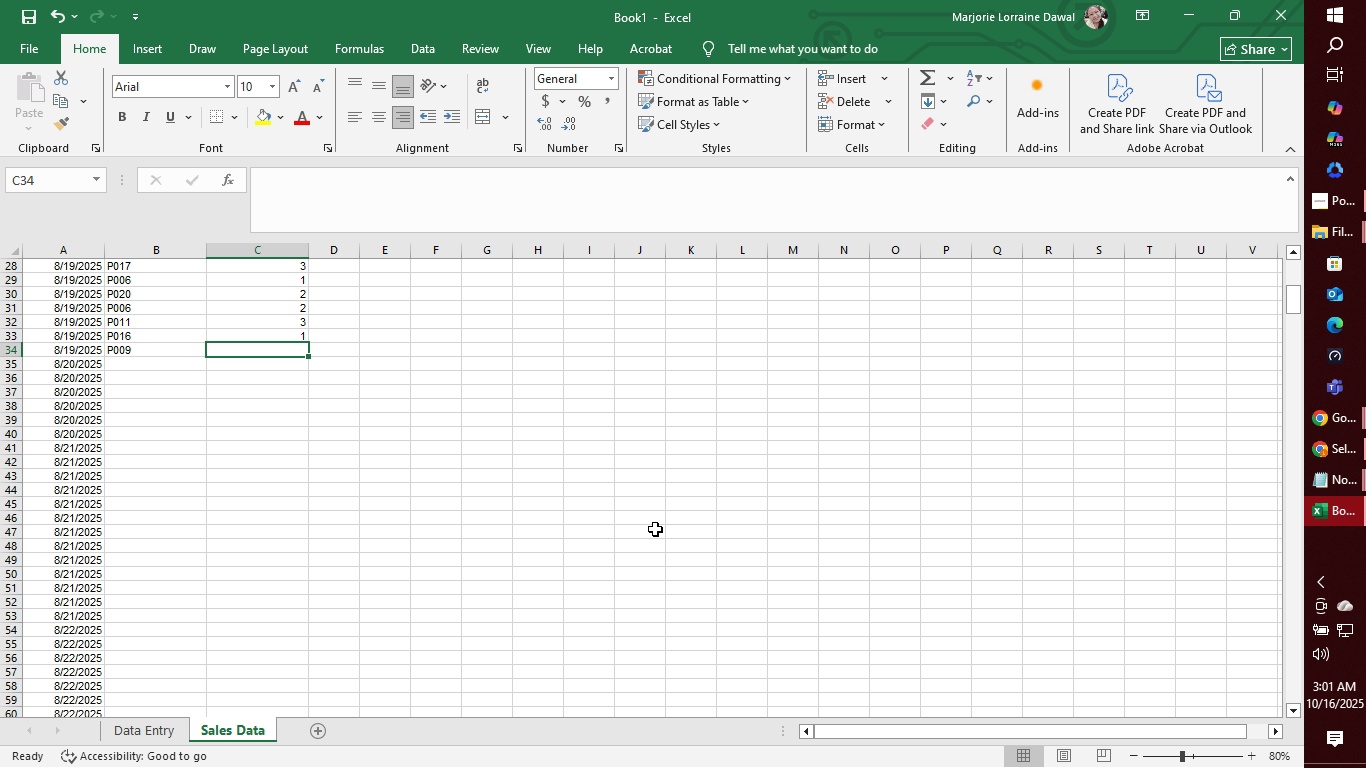 
key(3)
 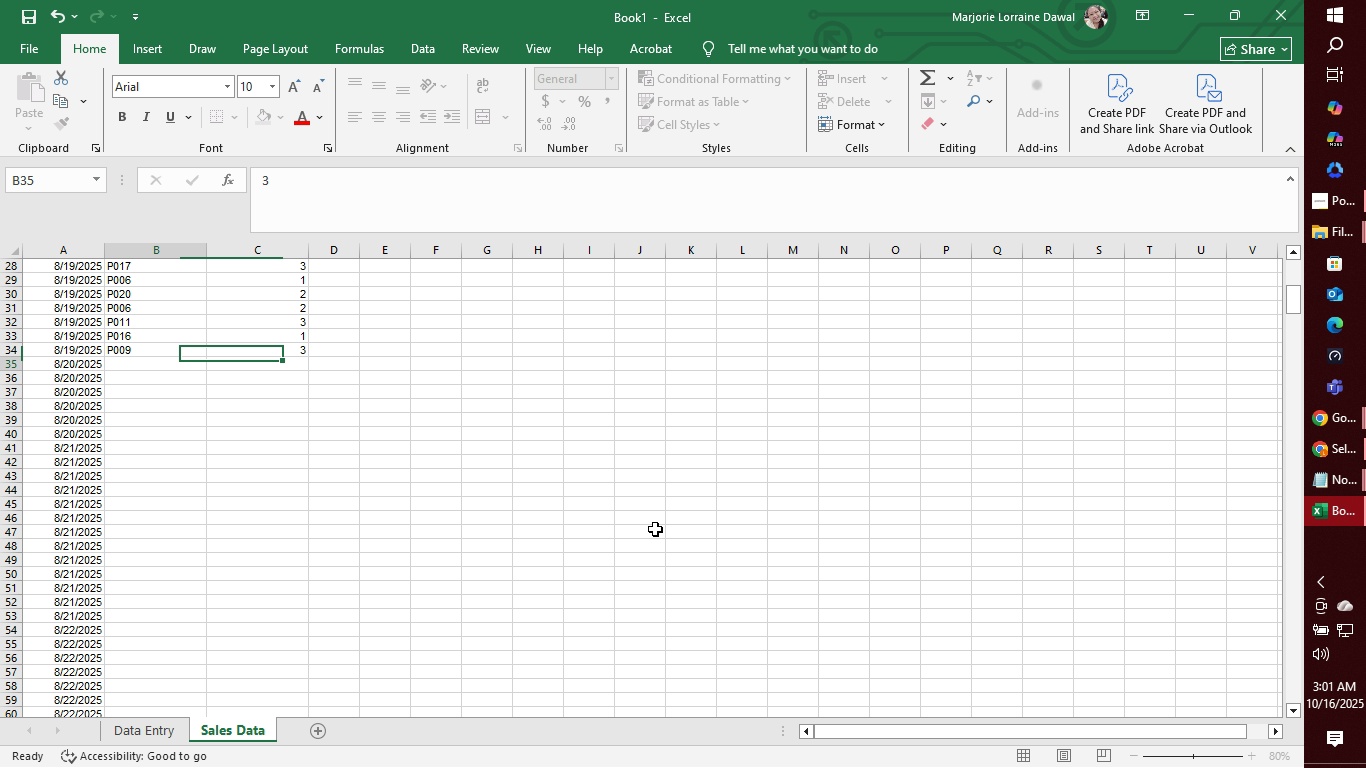 
key(Enter)
 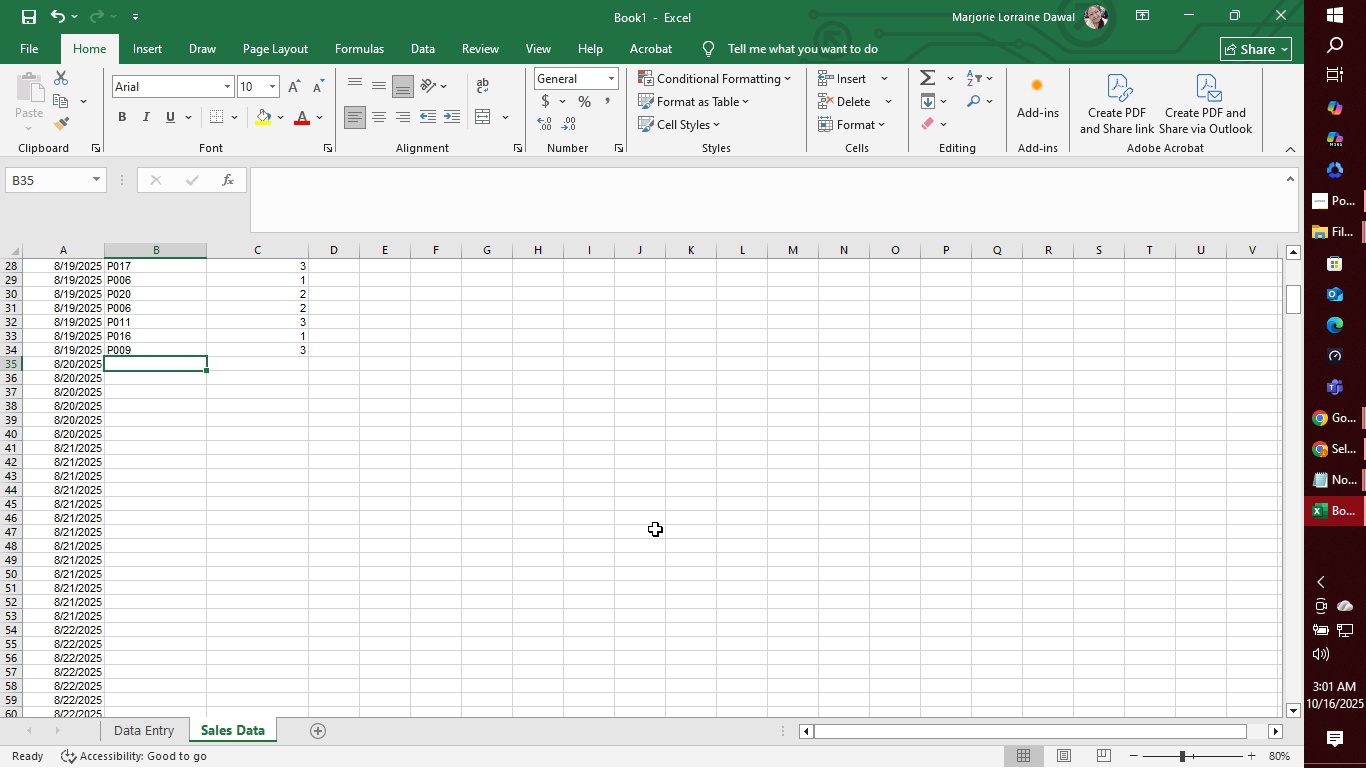 
wait(5.41)
 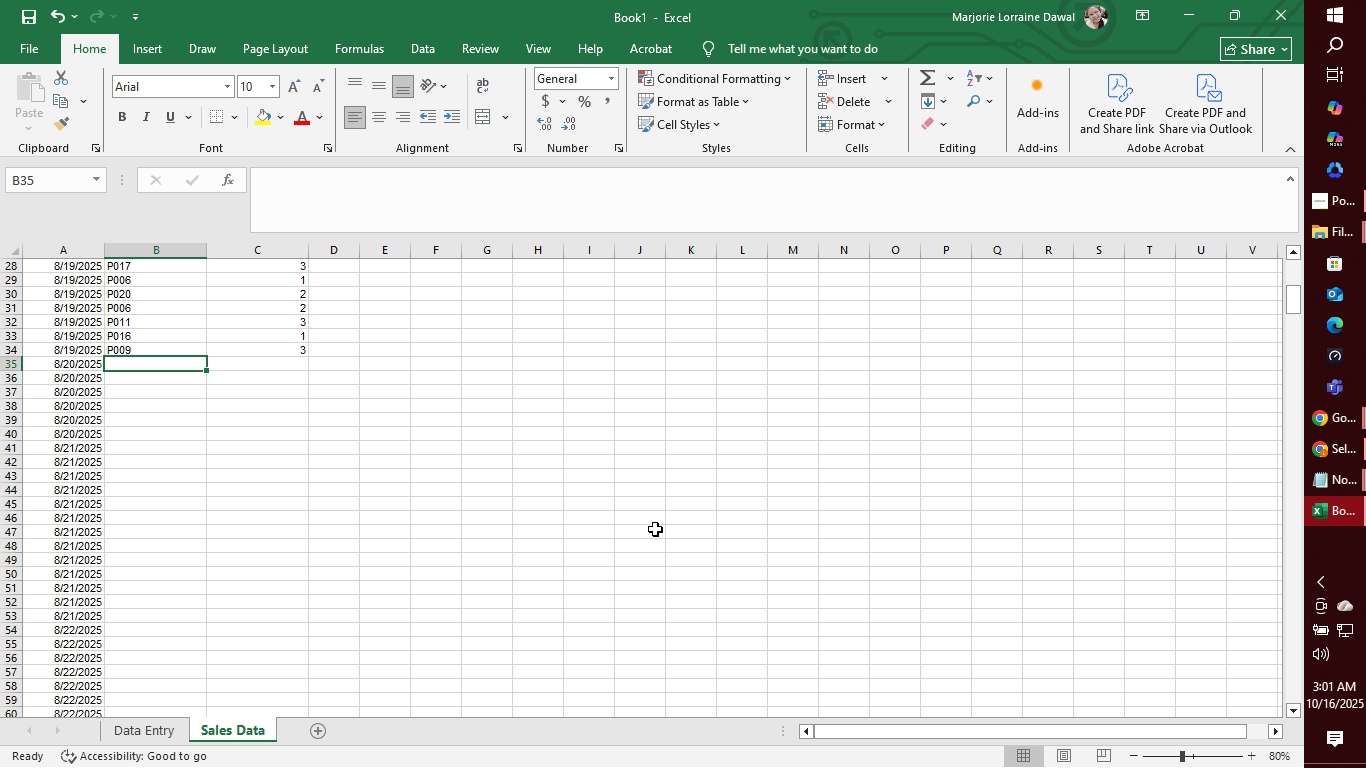 
type(P016)
key(Tab)
type(1)
 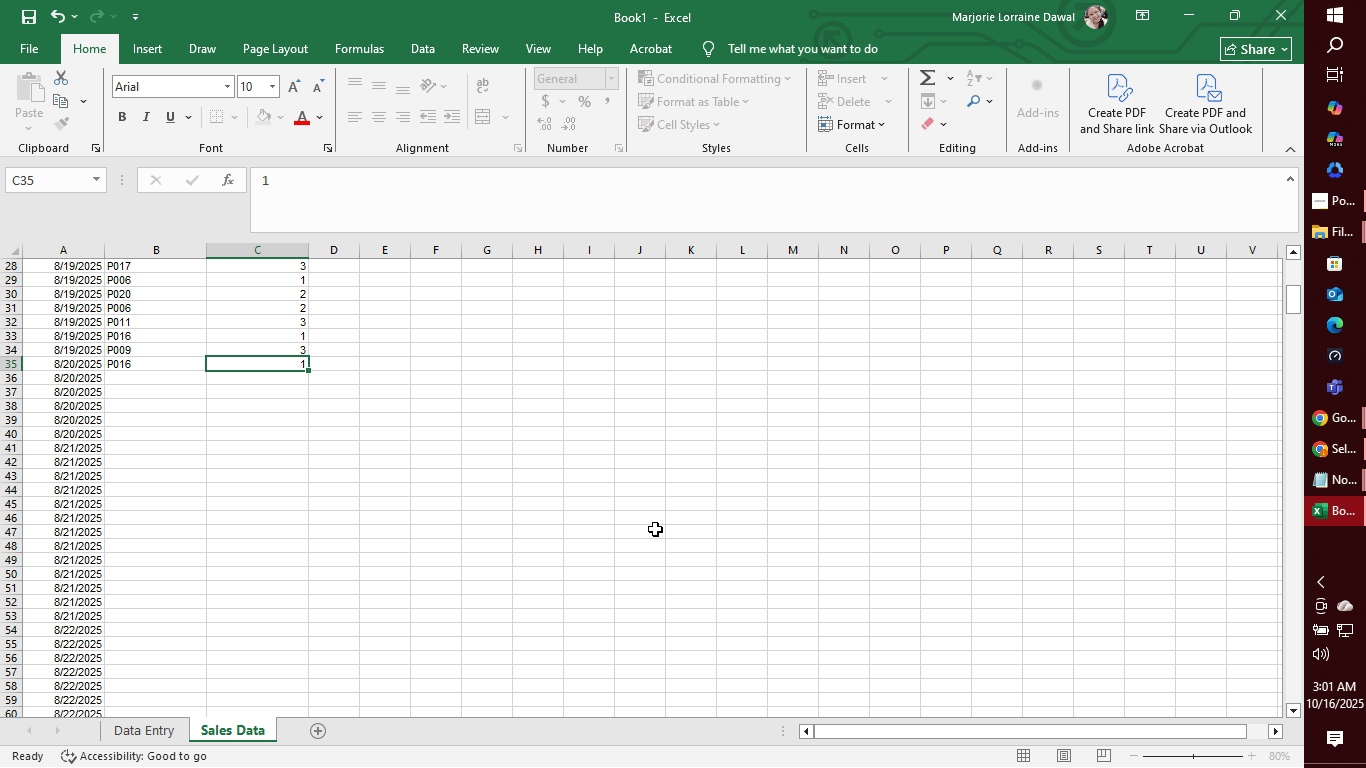 
key(Enter)
 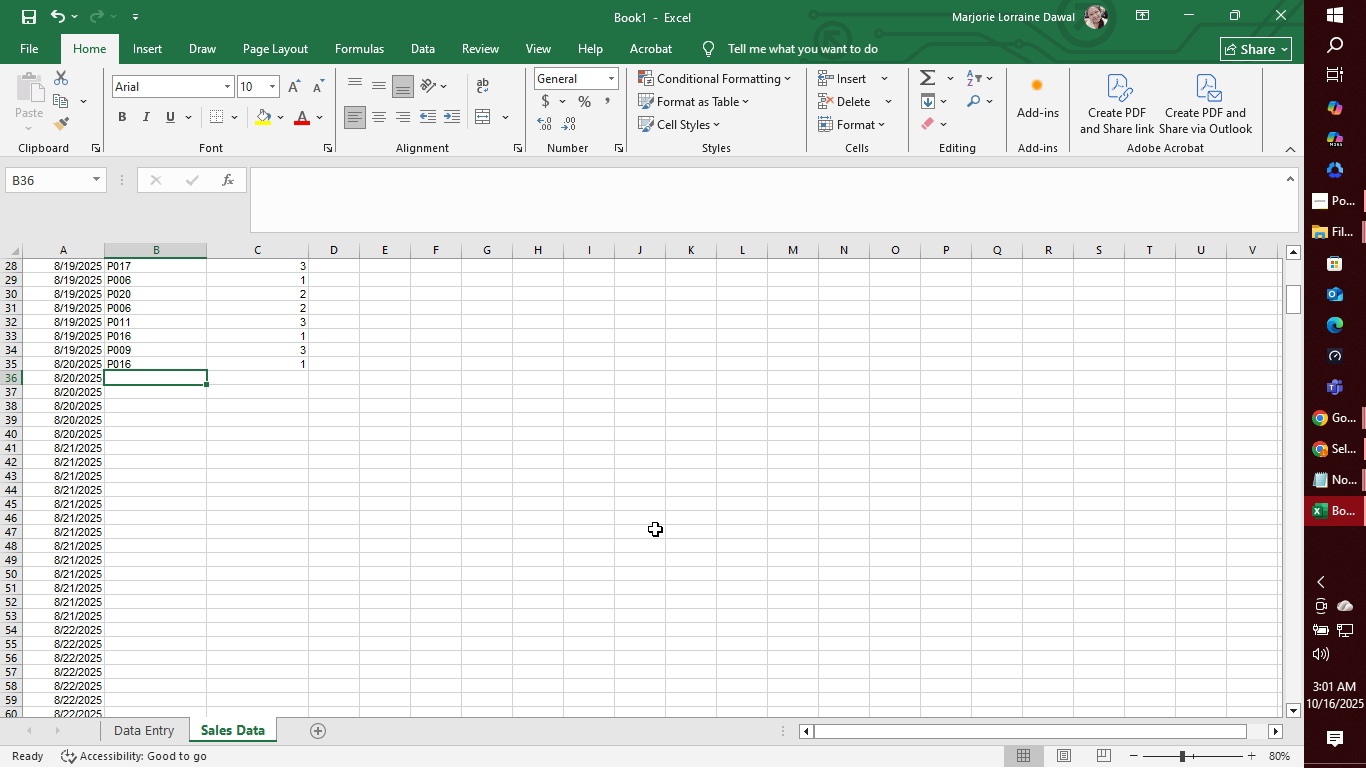 
wait(7.88)
 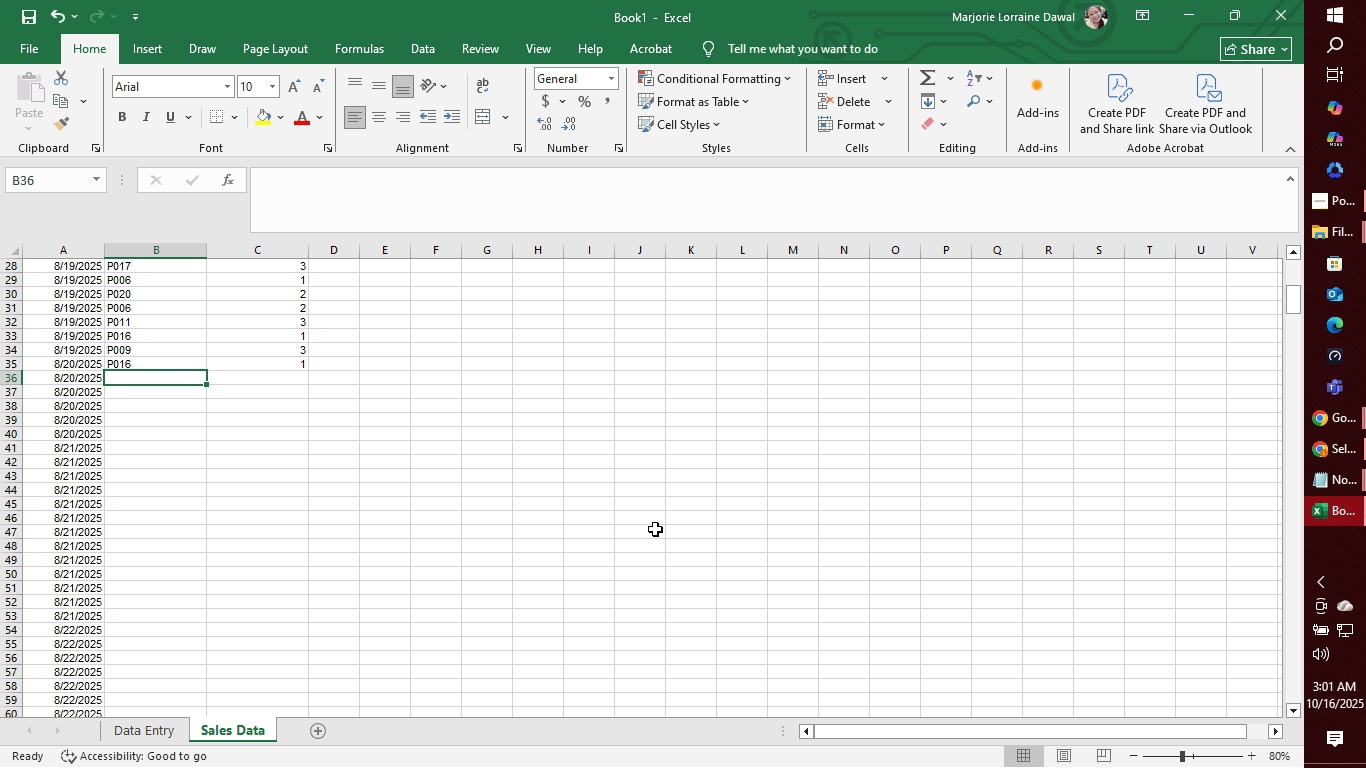 
type(P003)
key(Tab)
type(3)
 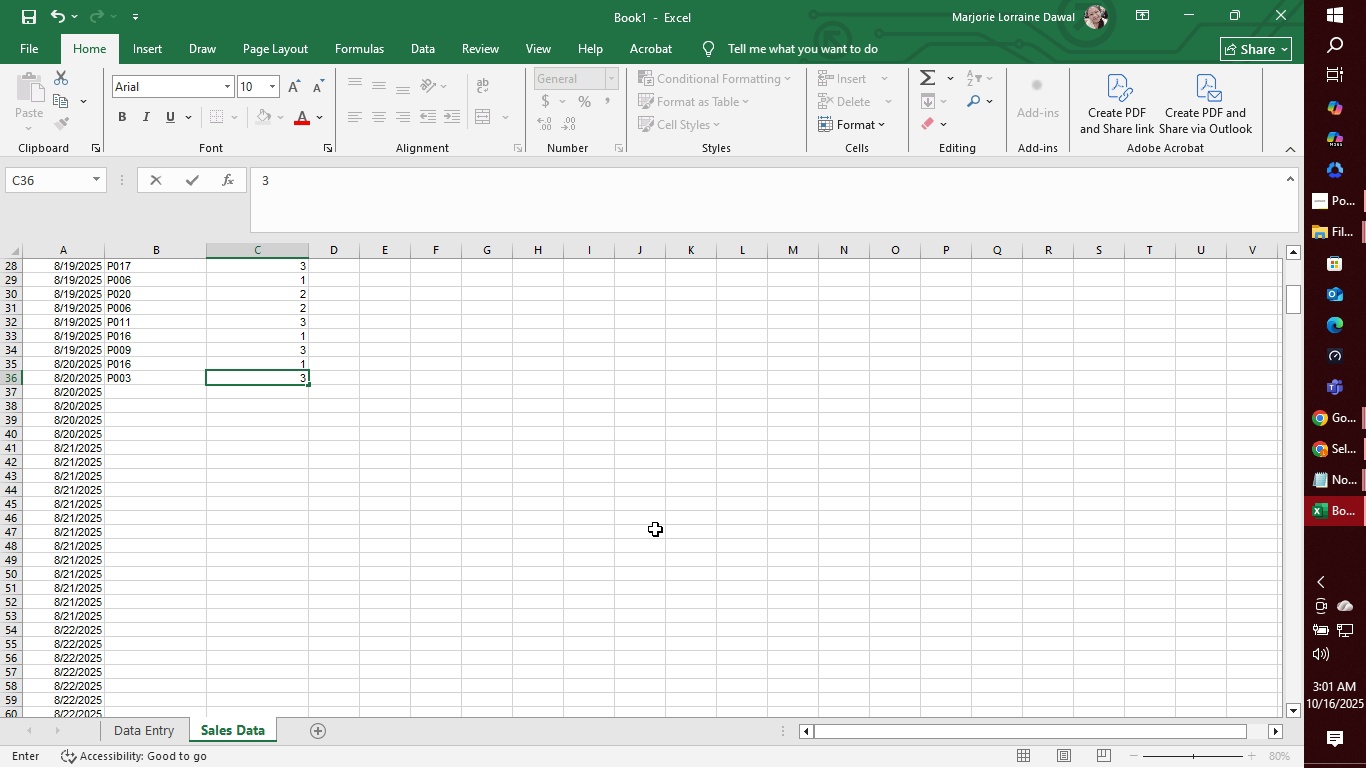 
key(Enter)
 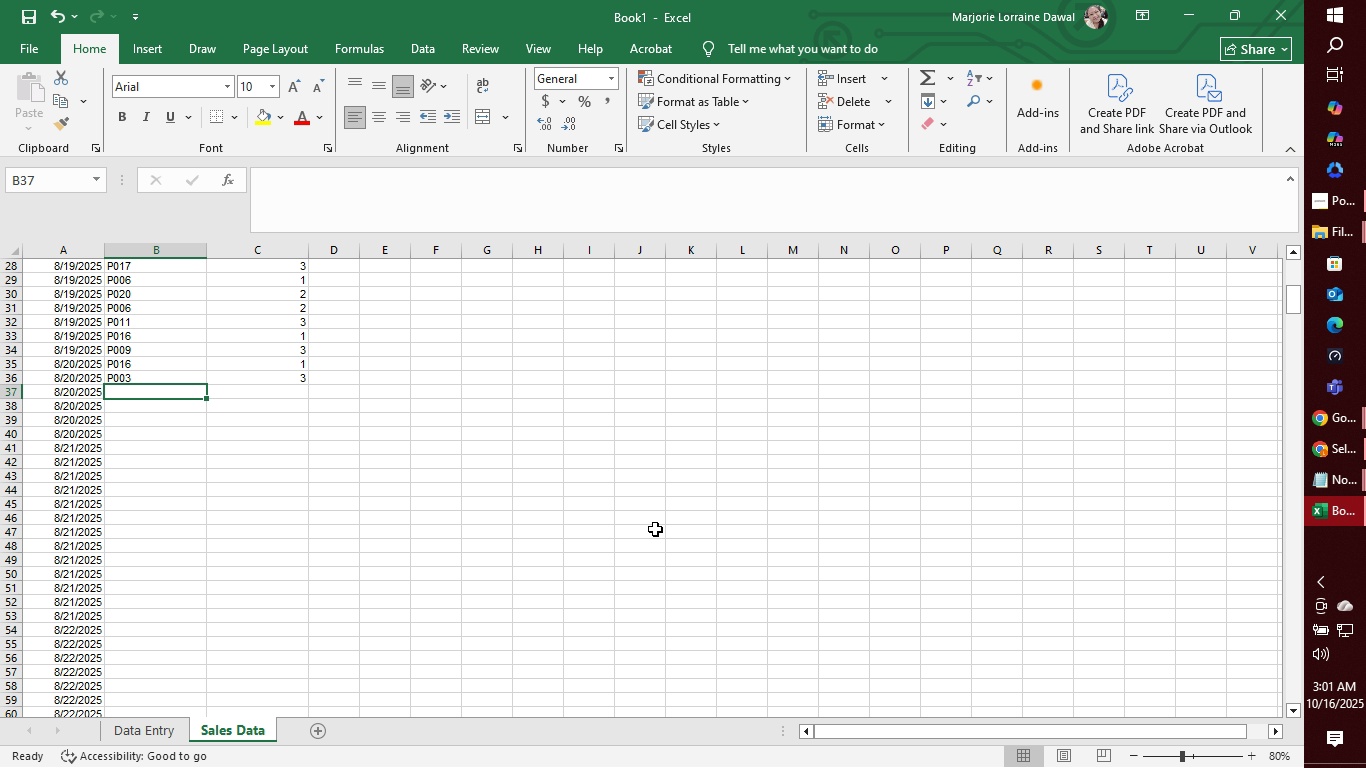 
type(P019)
key(Tab)
type(3)
 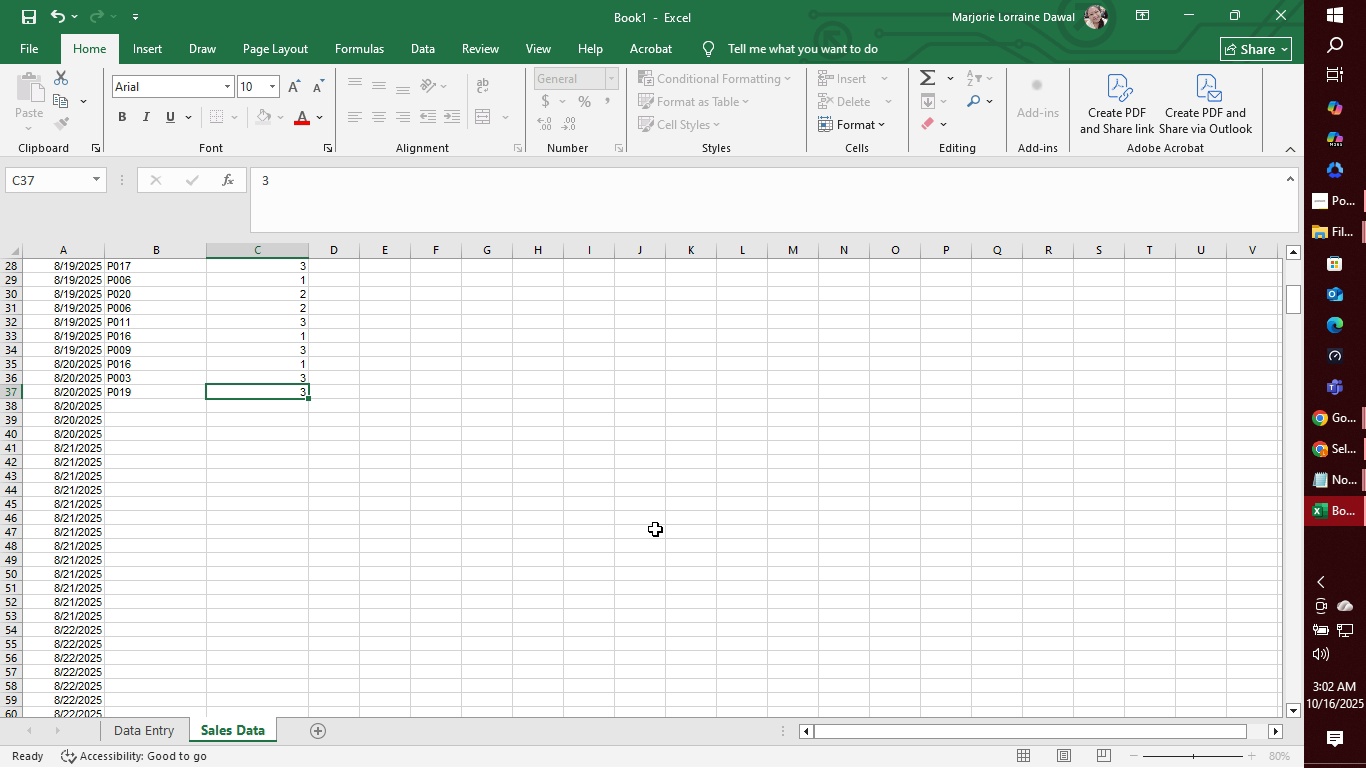 
key(Enter)
 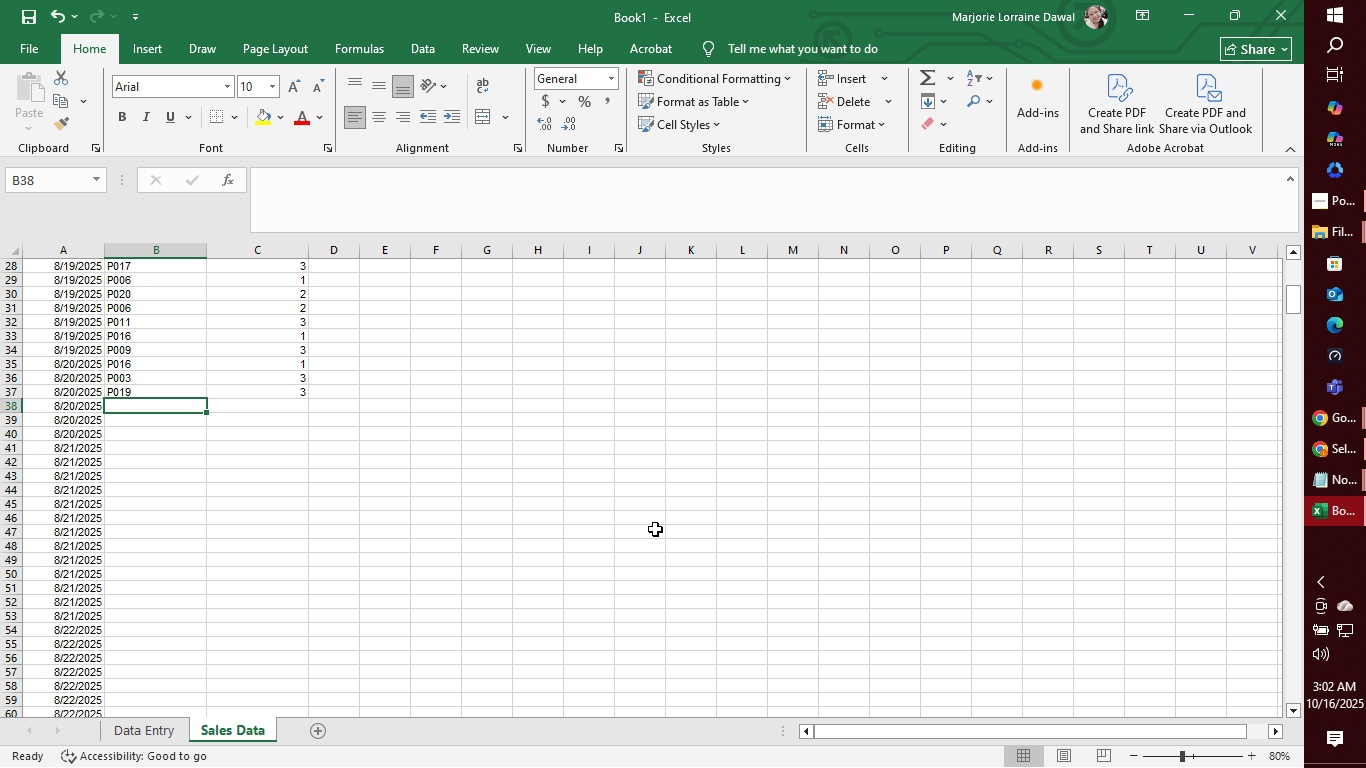 
wait(13.13)
 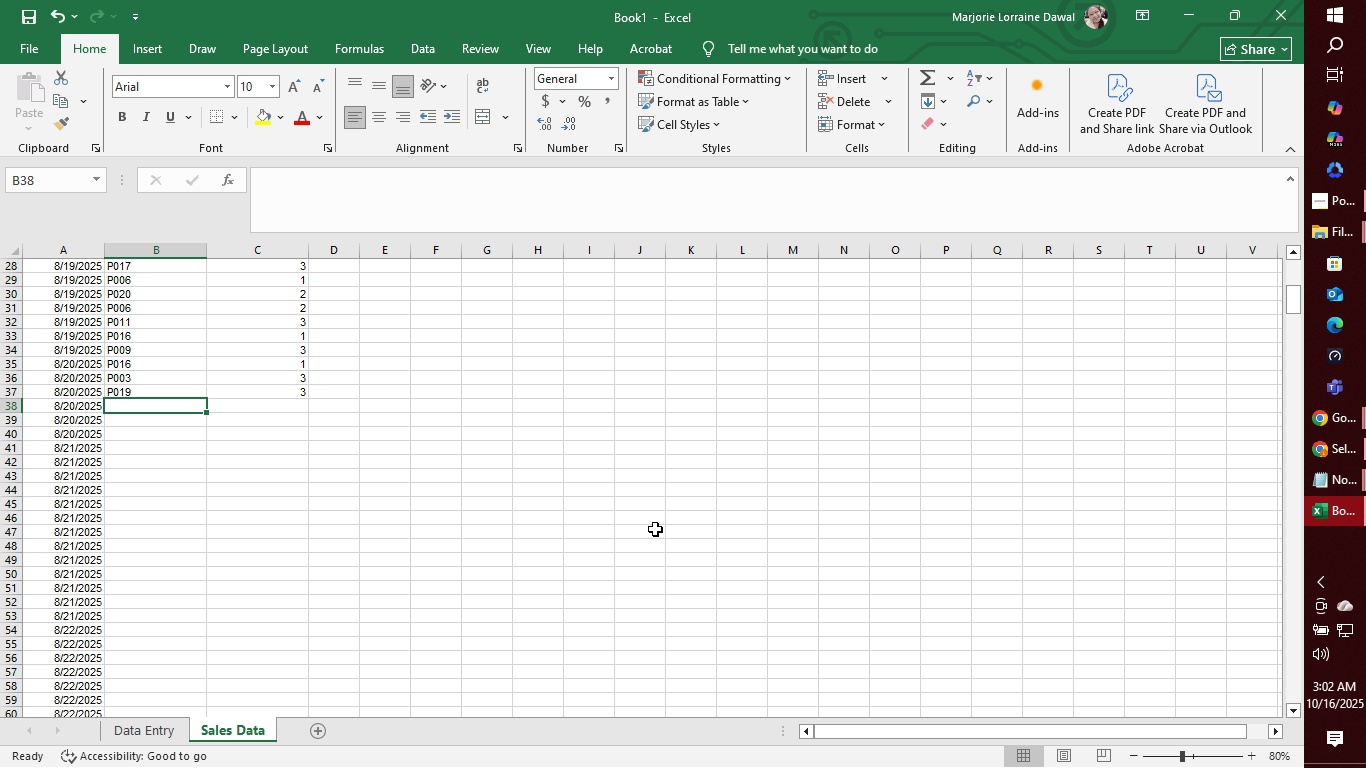 
key(ArrowUp)
 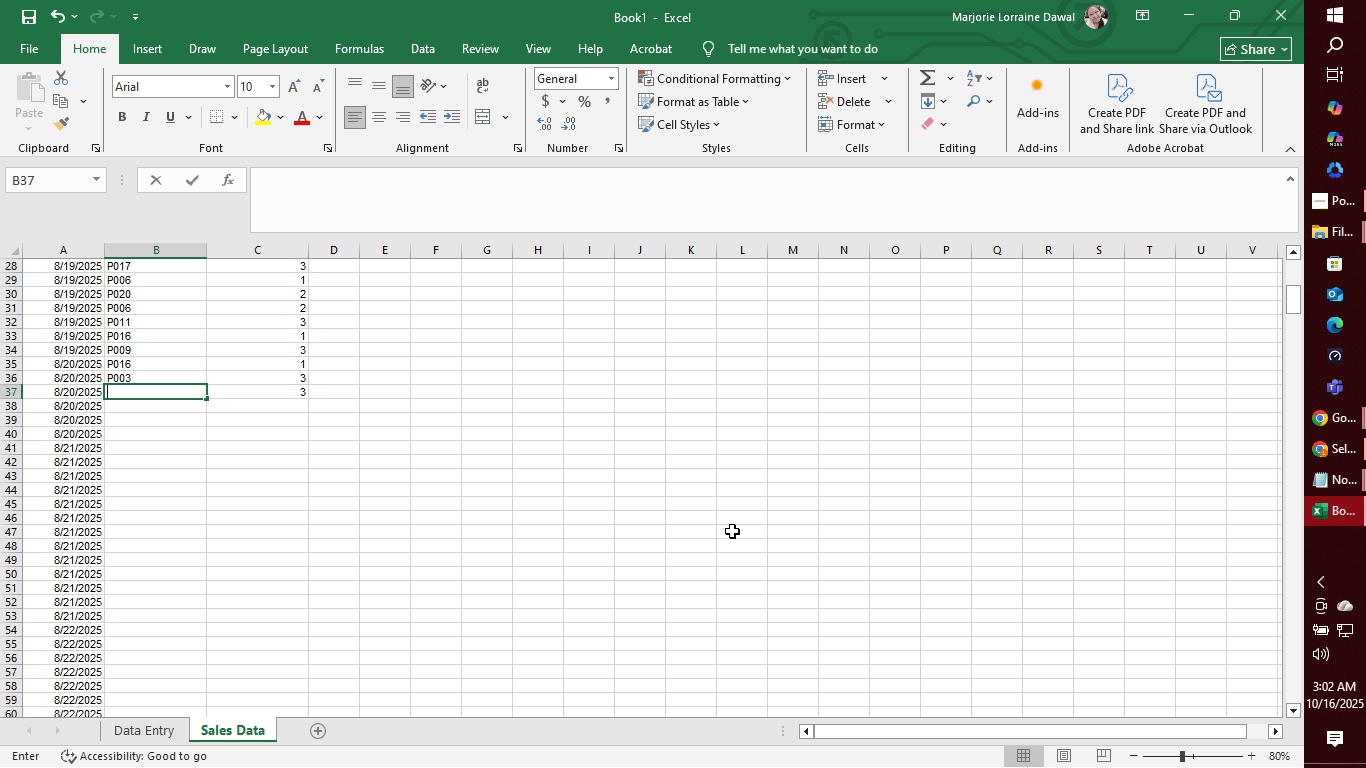 
key(Backspace)
 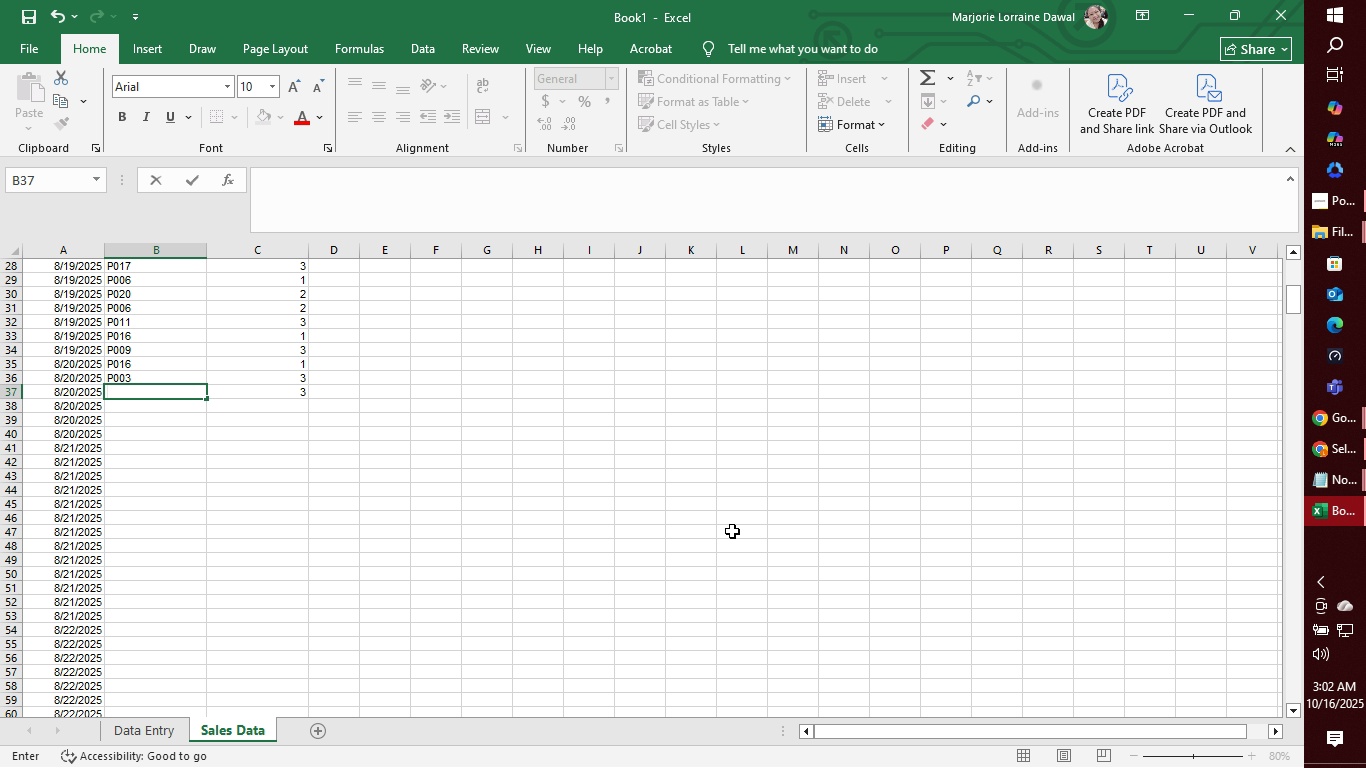 
key(ArrowRight)
 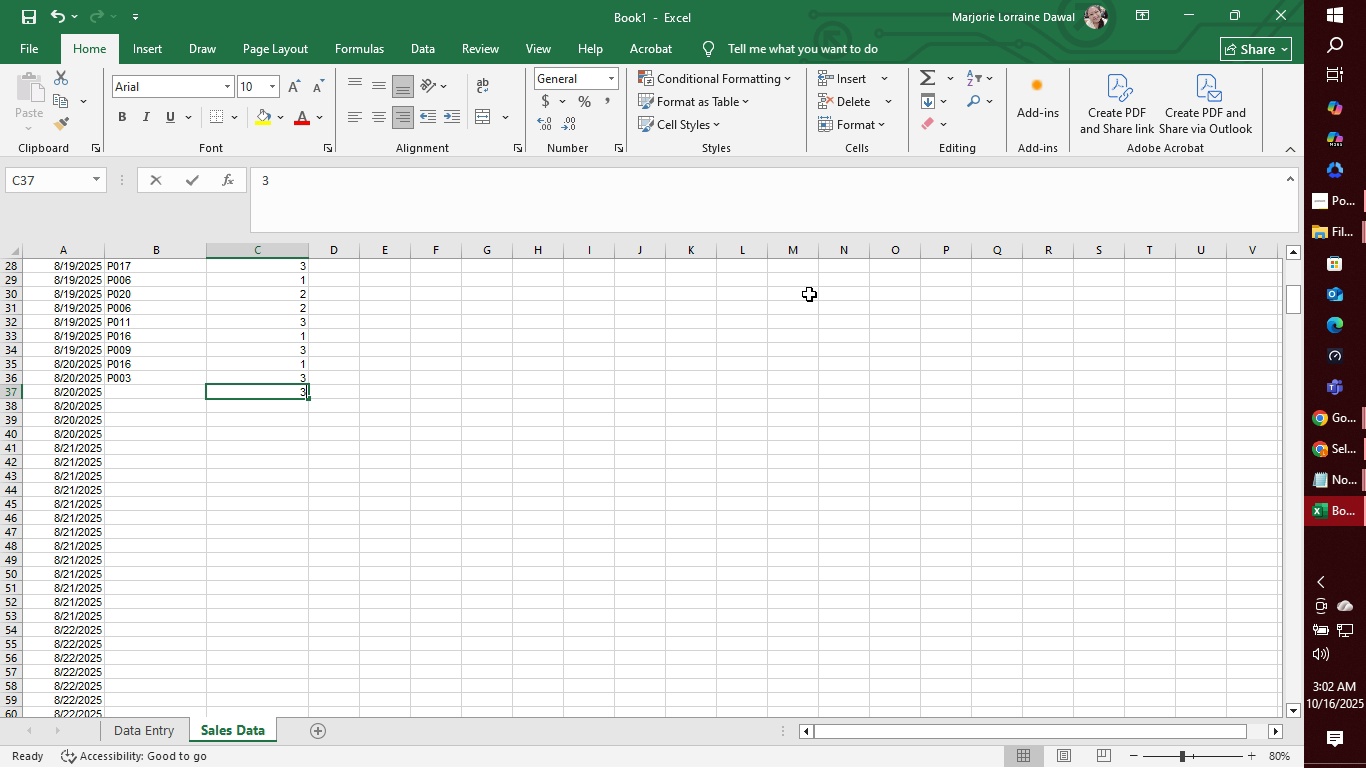 
key(Backspace)
 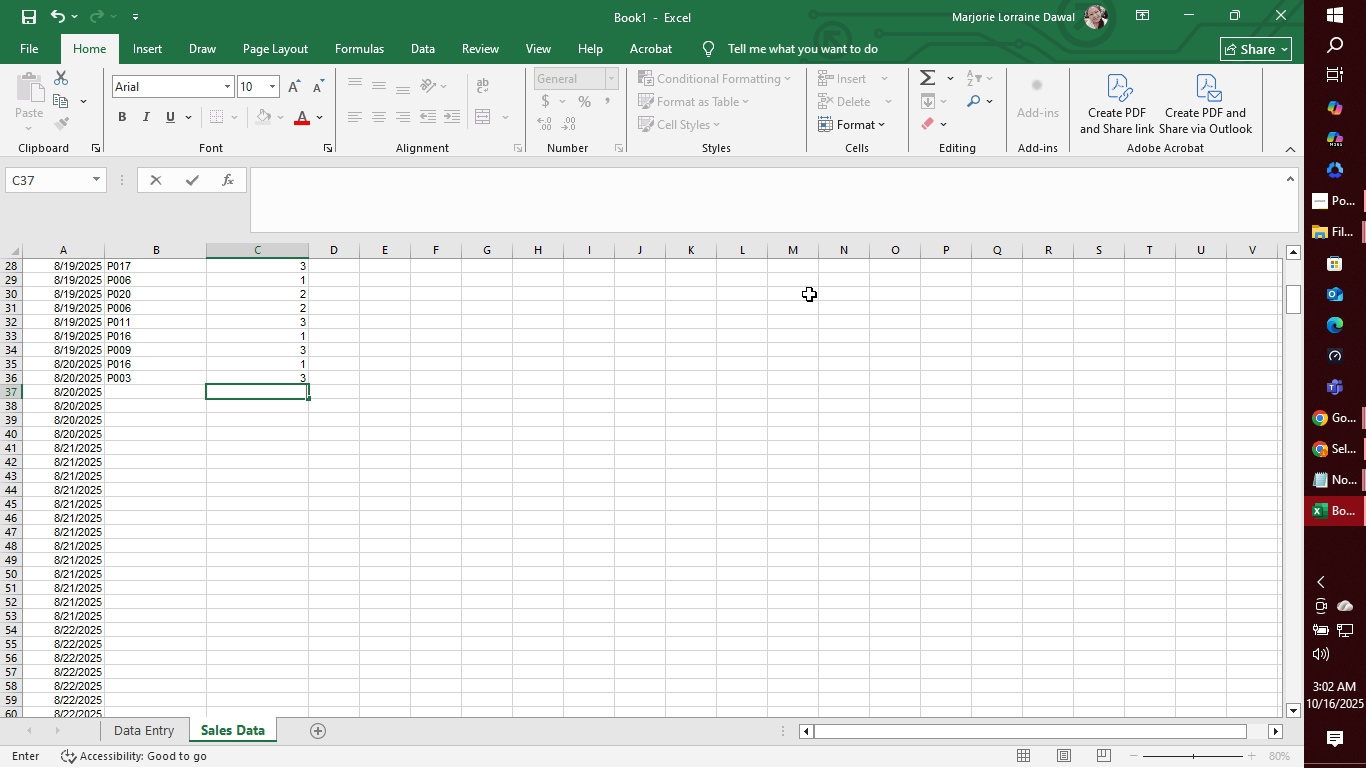 
key(ArrowUp)
 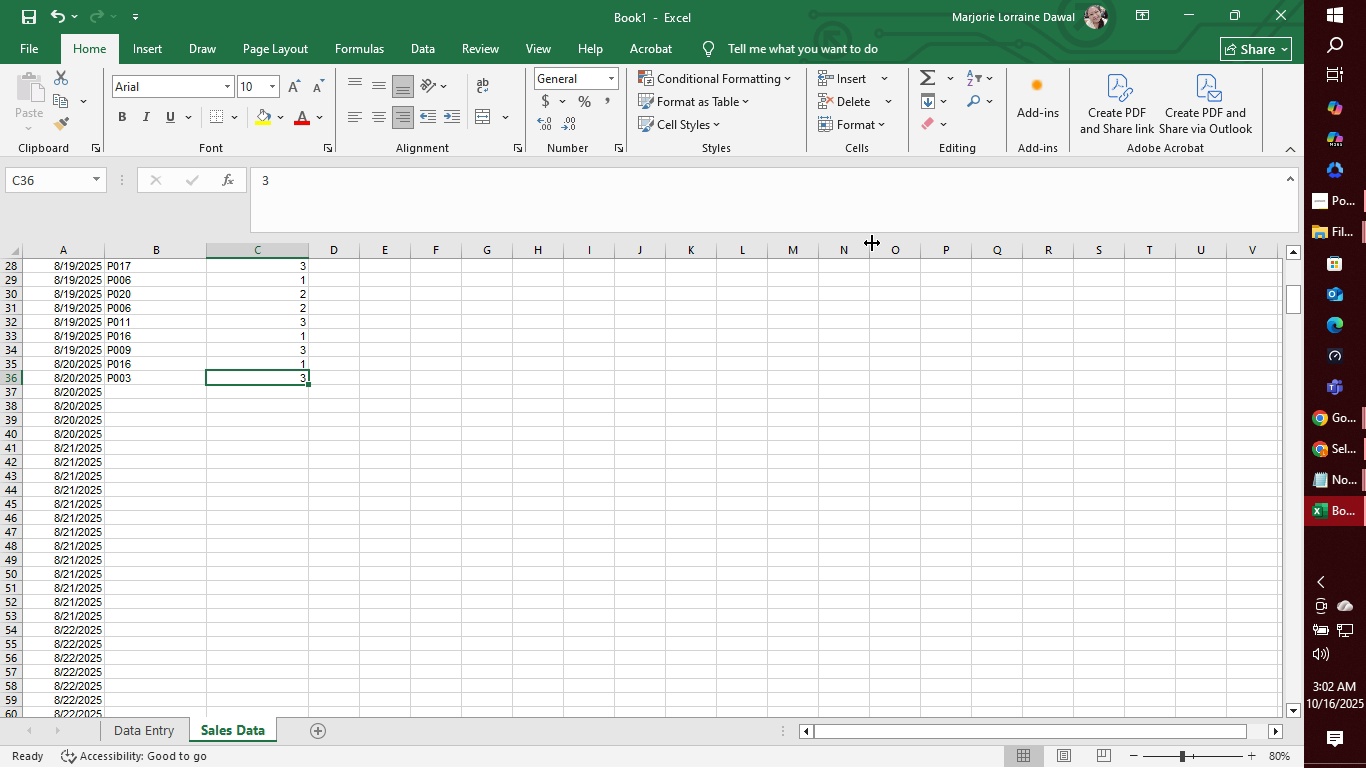 
wait(5.26)
 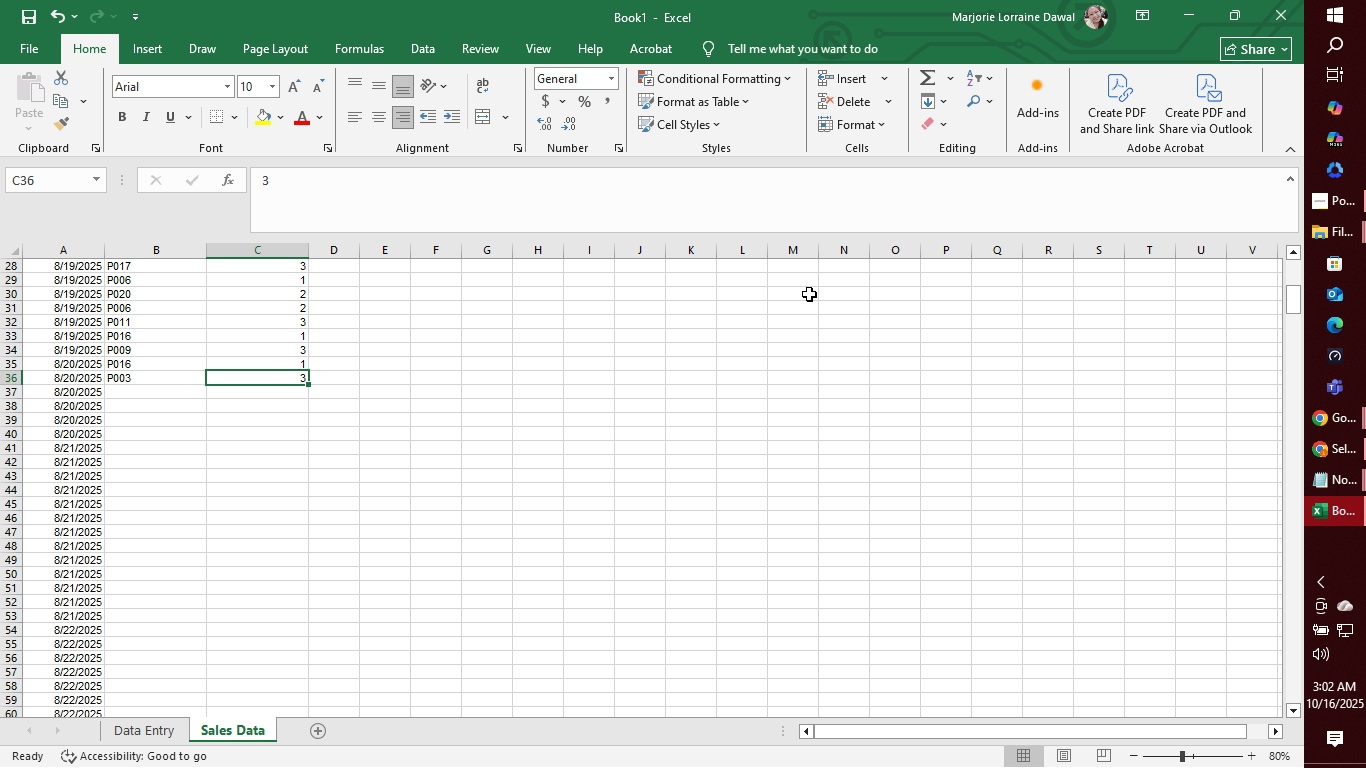 
key(Enter)
 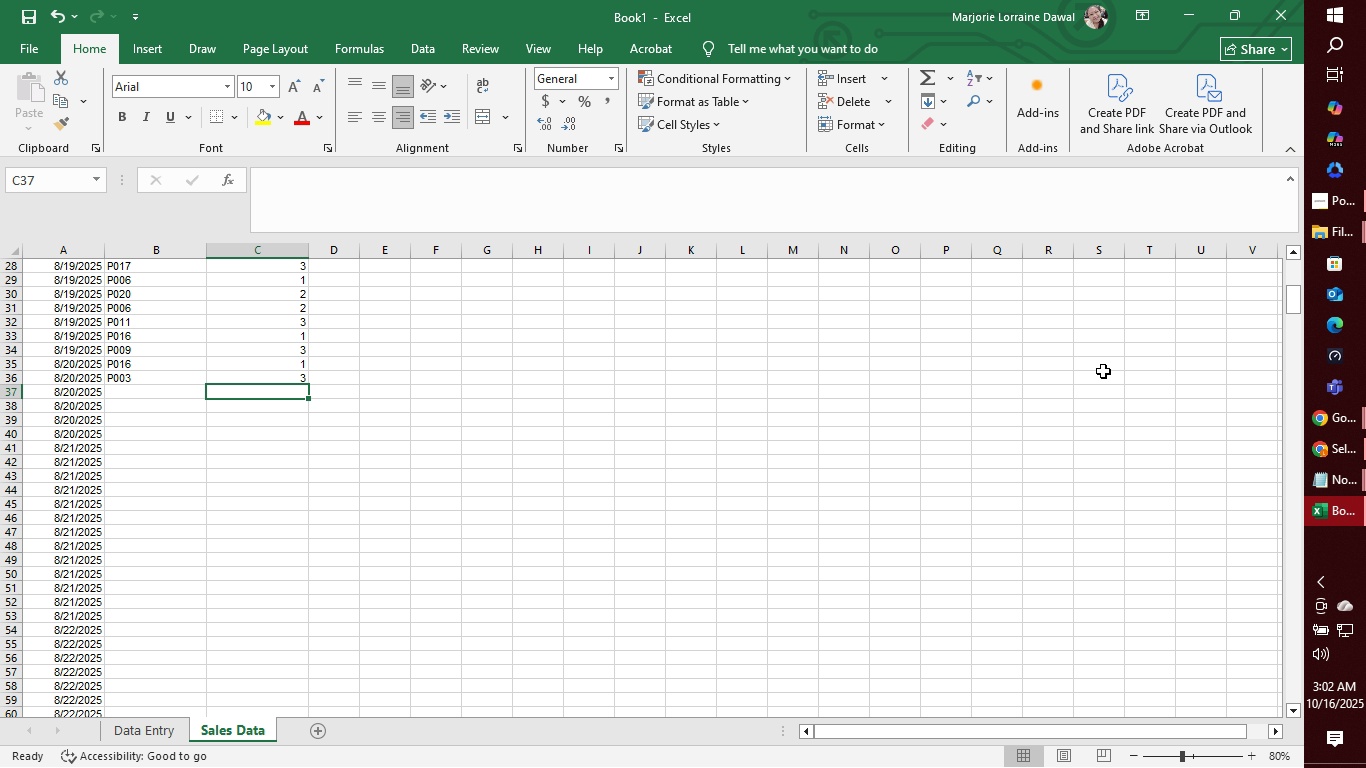 
key(ArrowLeft)
 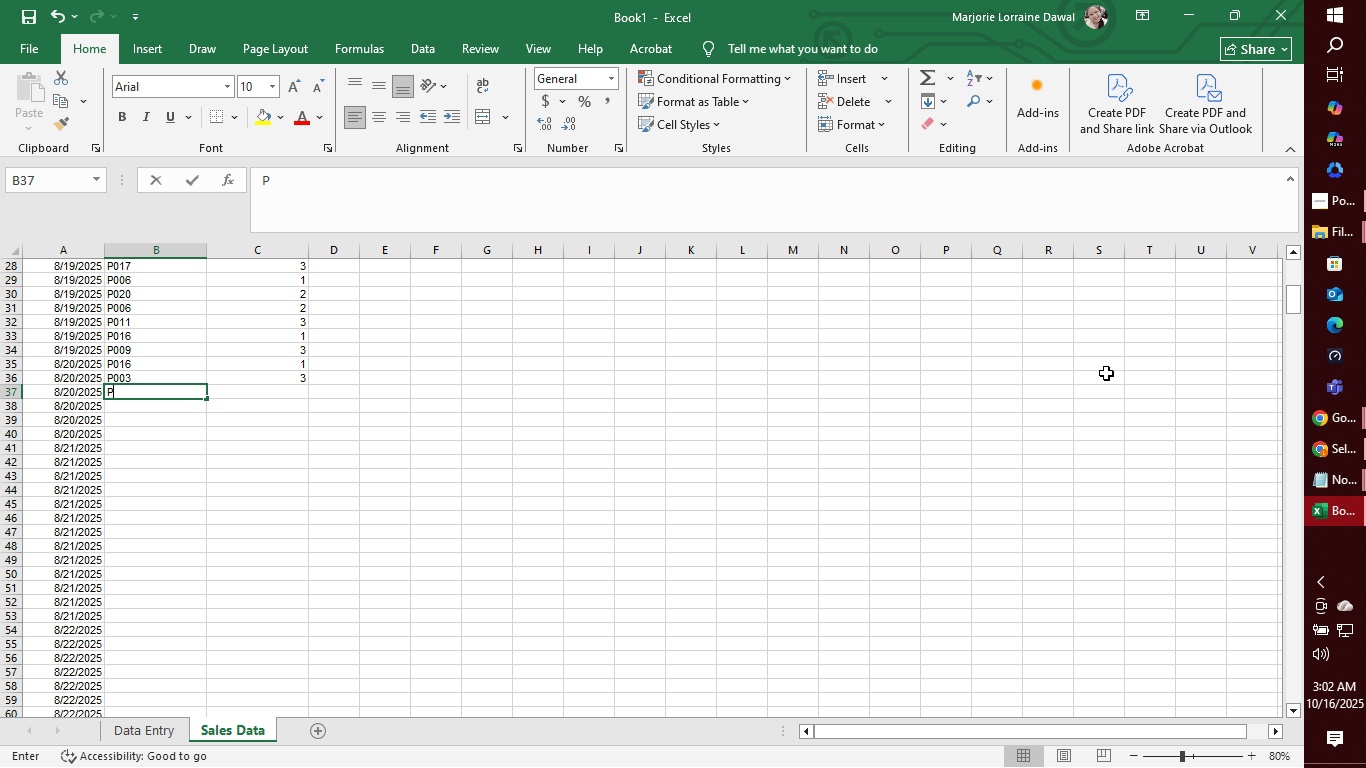 
type(P004)
key(Tab)
 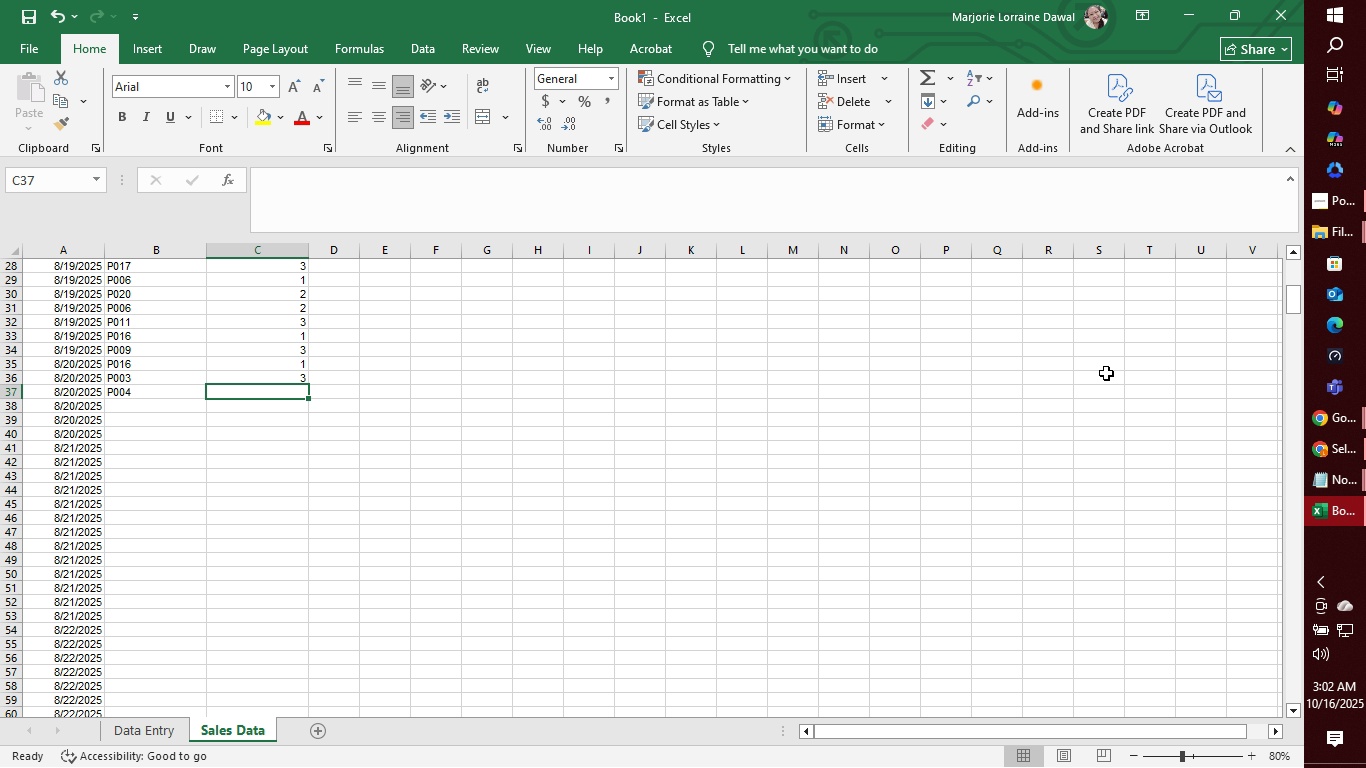 
wait(6.71)
 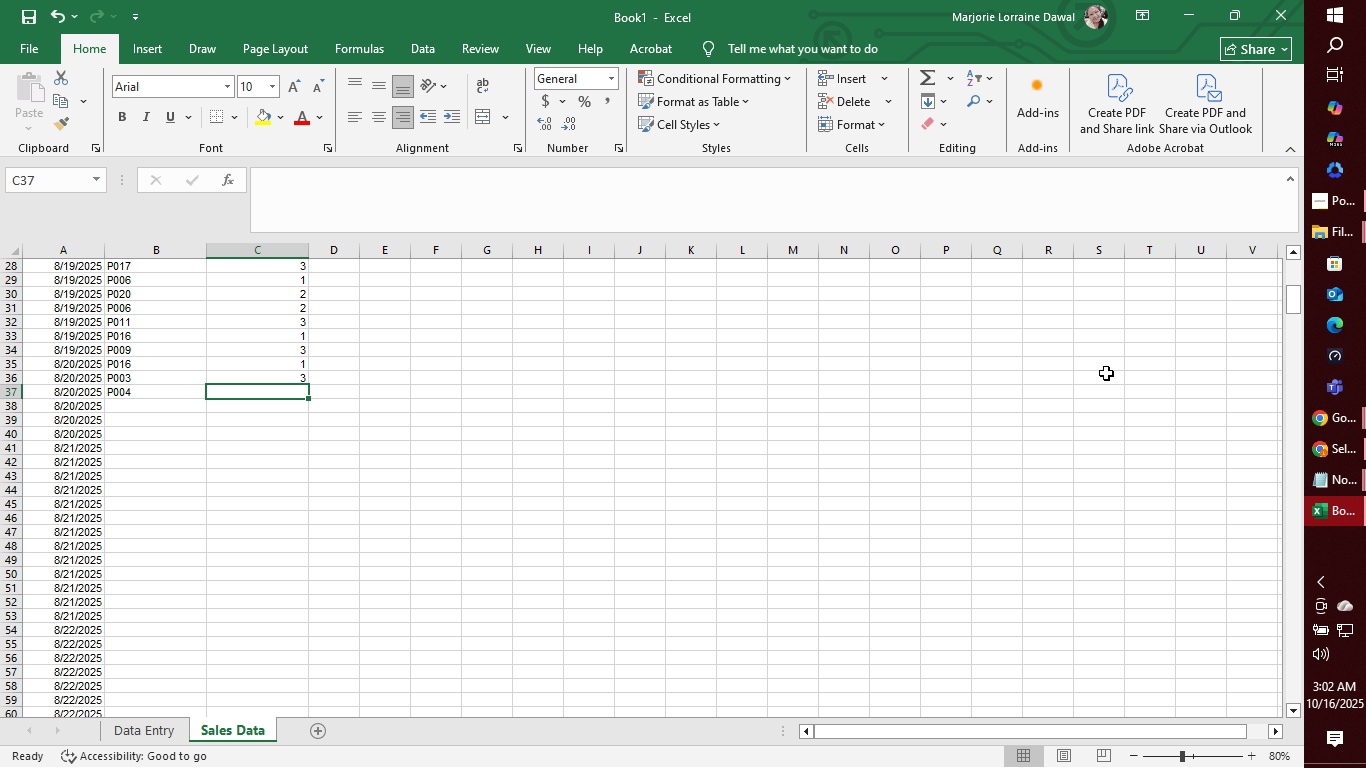 
key(3)
 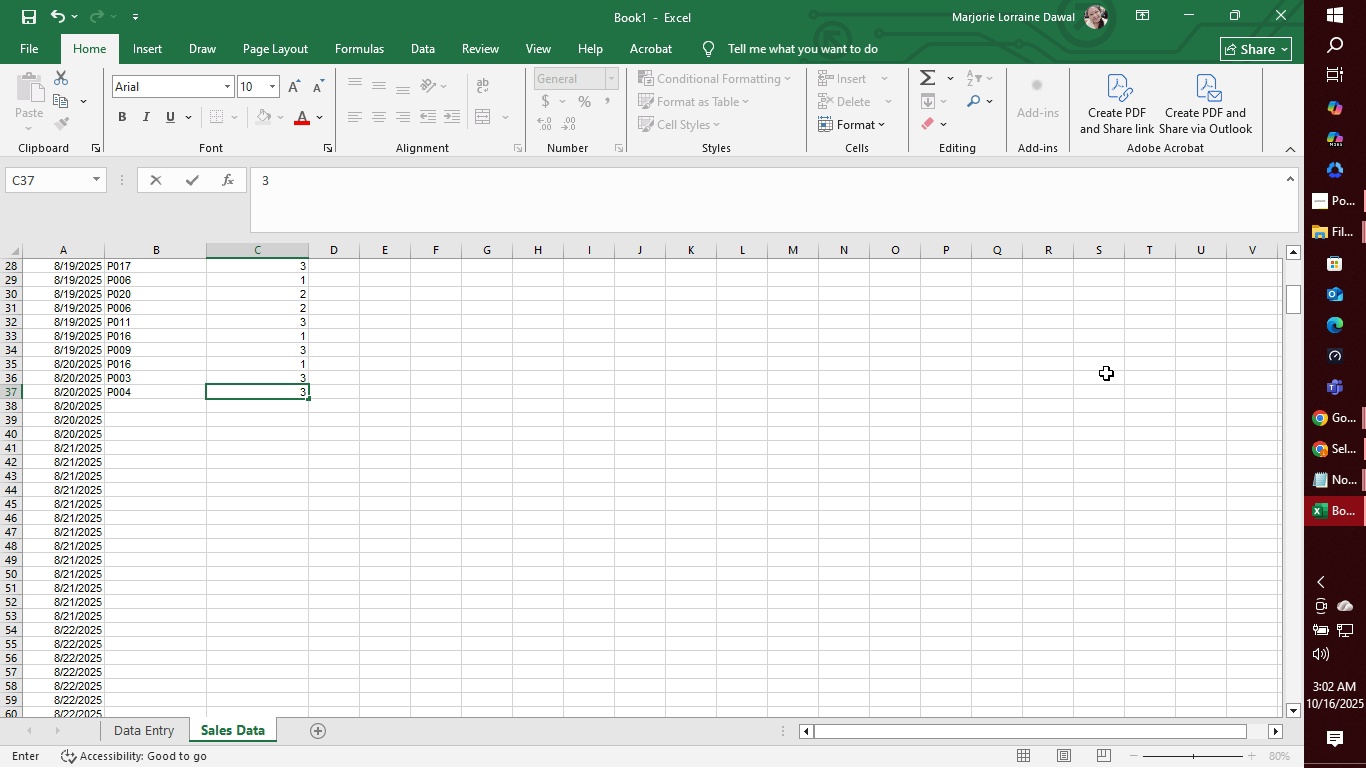 
key(Enter)
 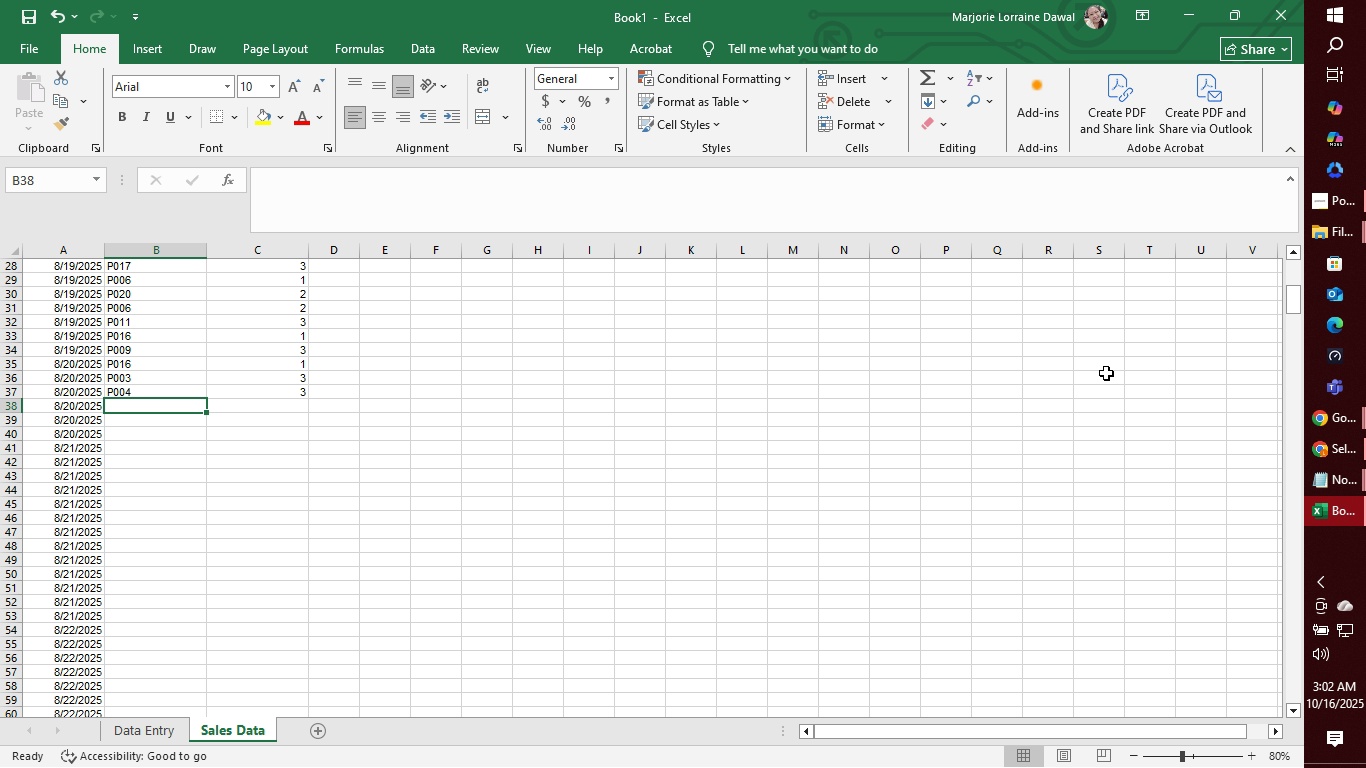 
wait(10.54)
 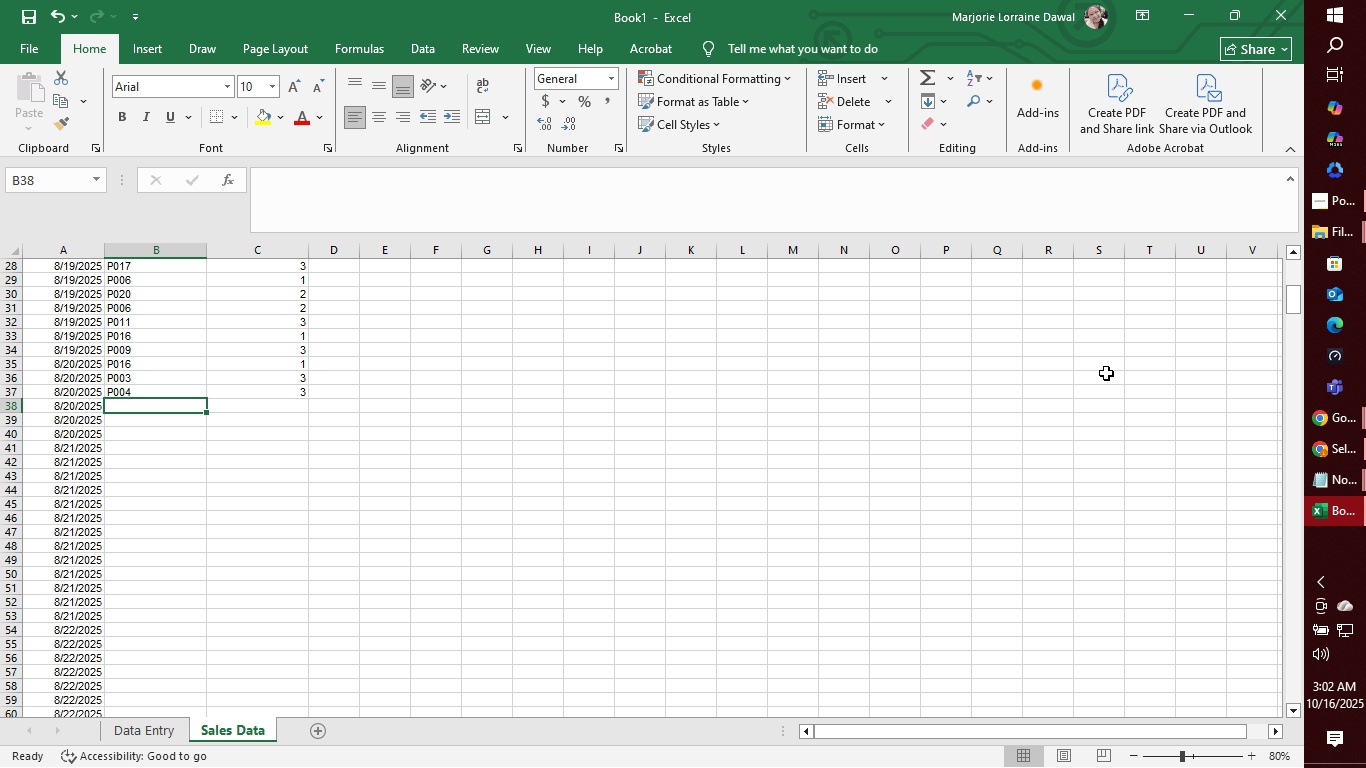 
type(P003)
key(Tab)
type(3)
 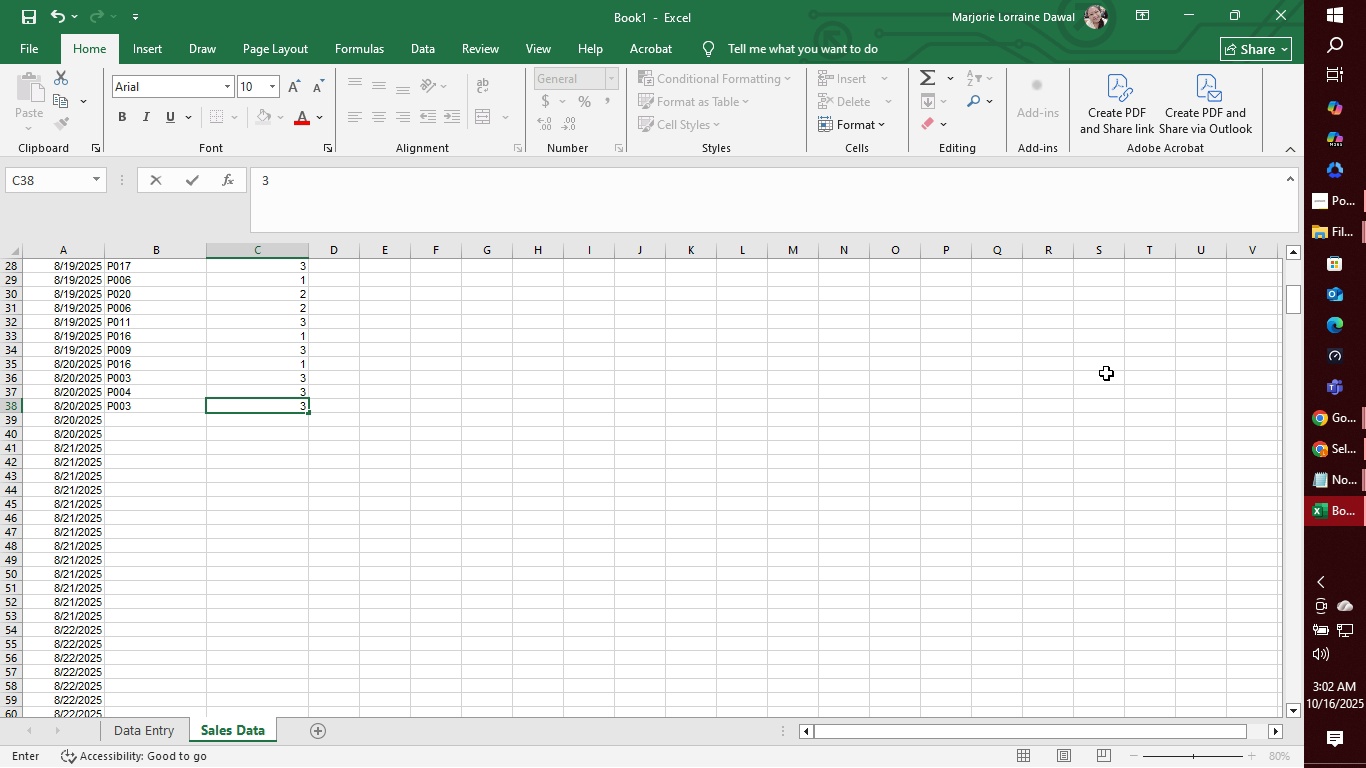 
key(Enter)
 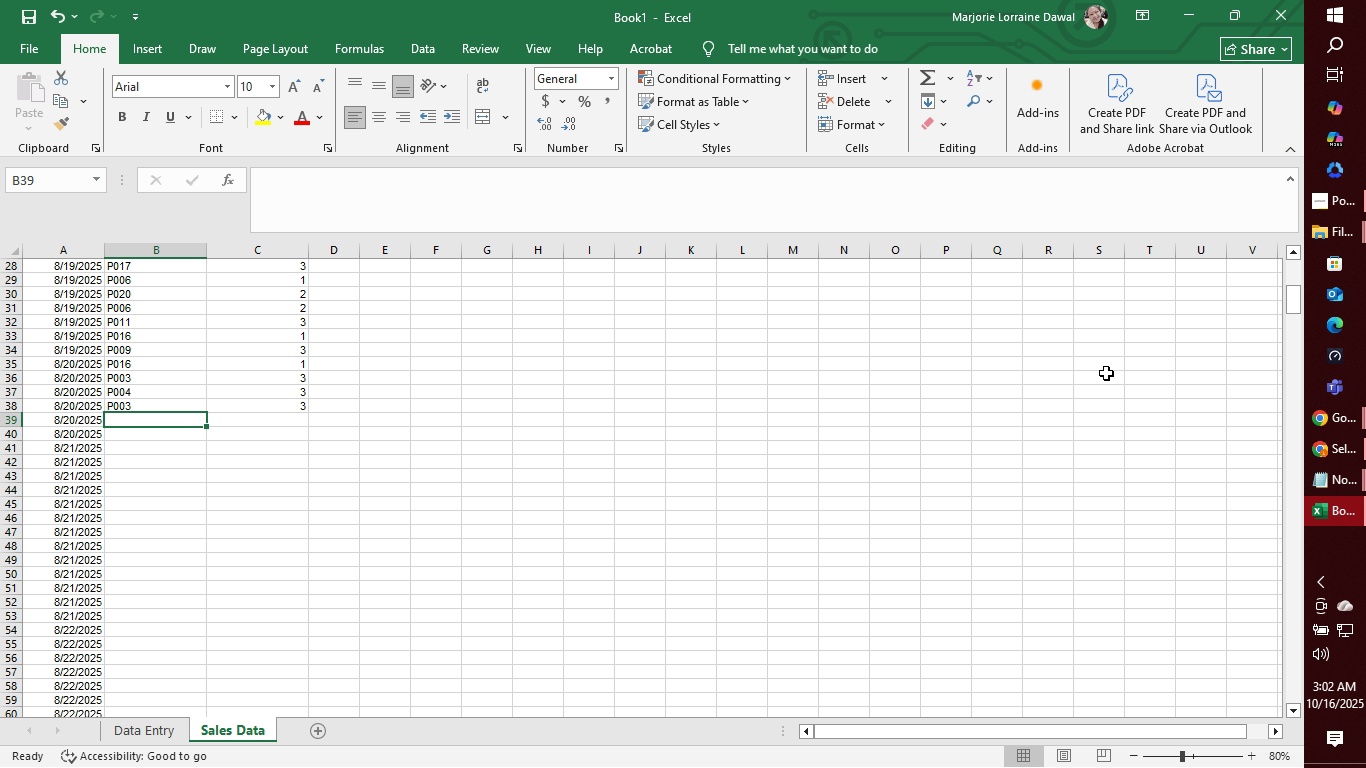 
type(P019)
key(Tab)
 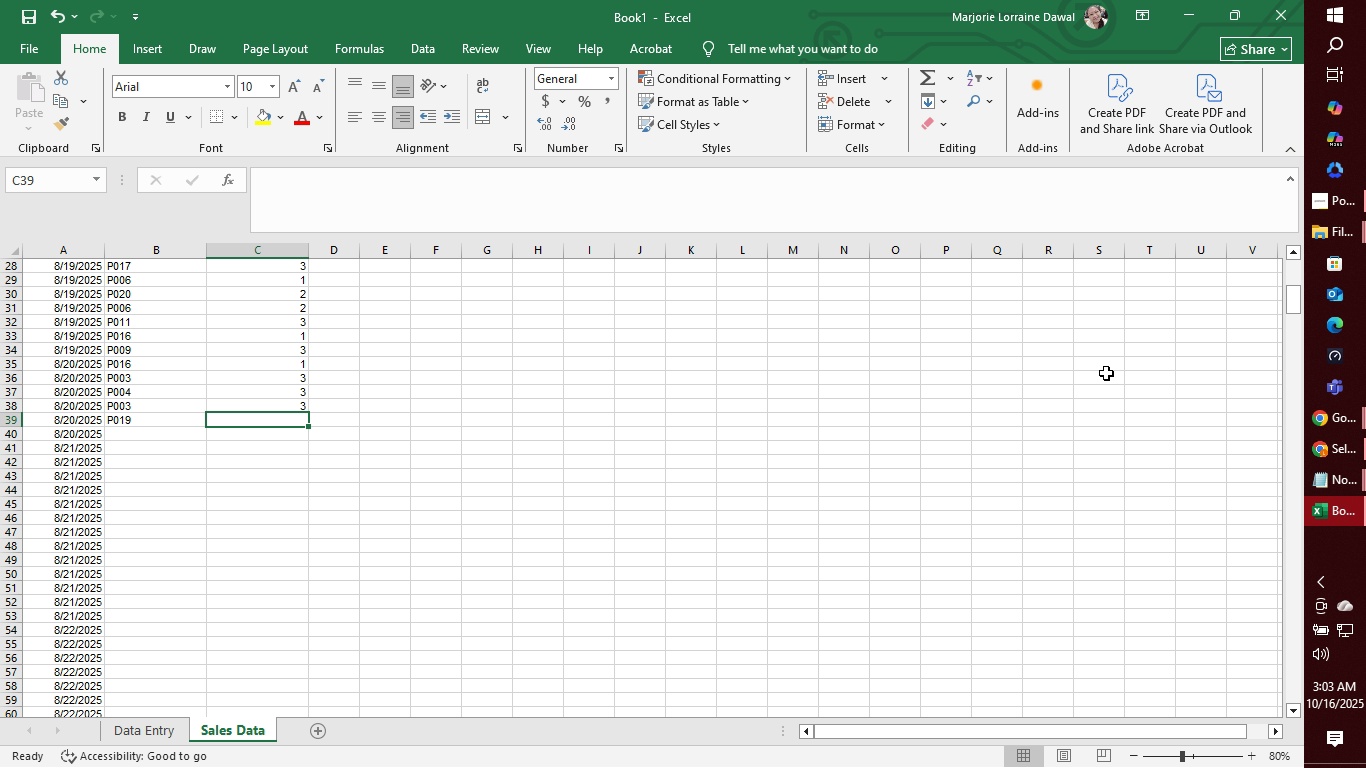 
wait(6.98)
 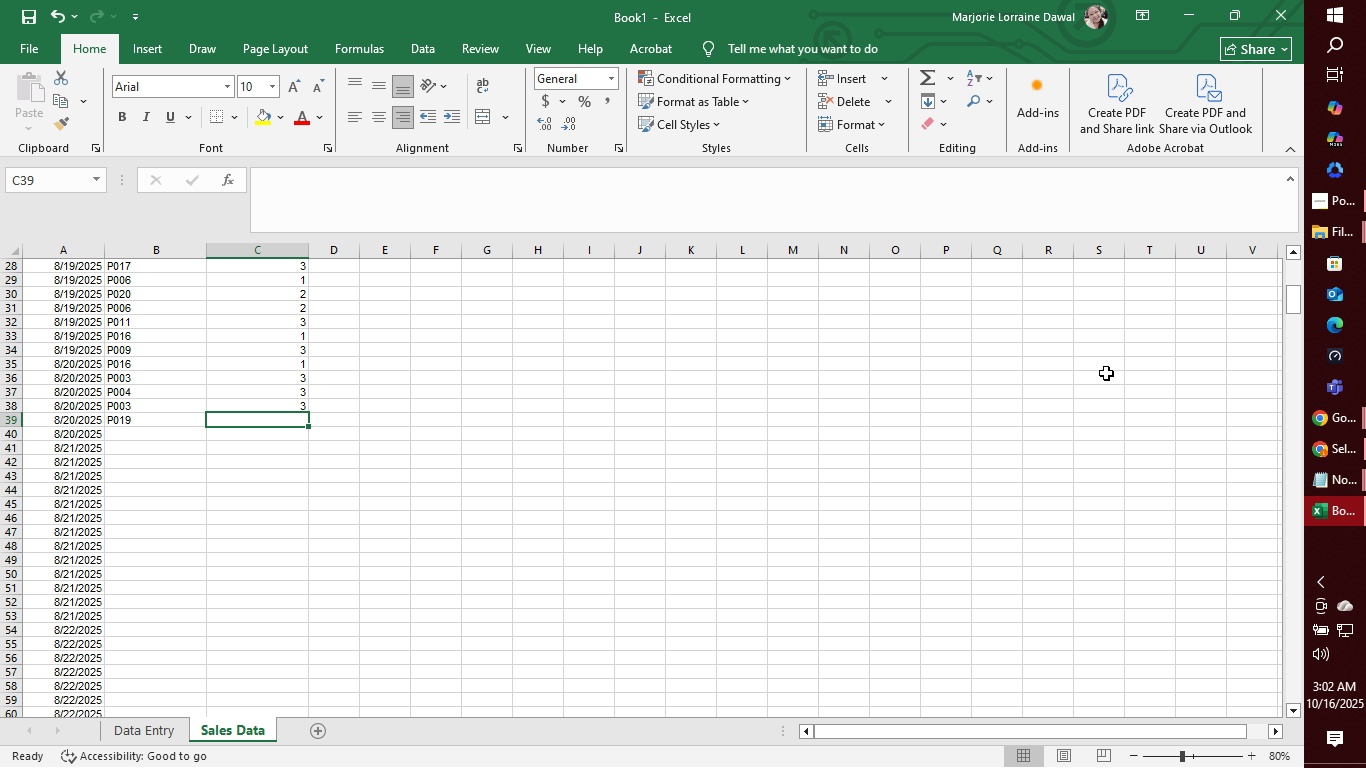 
key(3)
 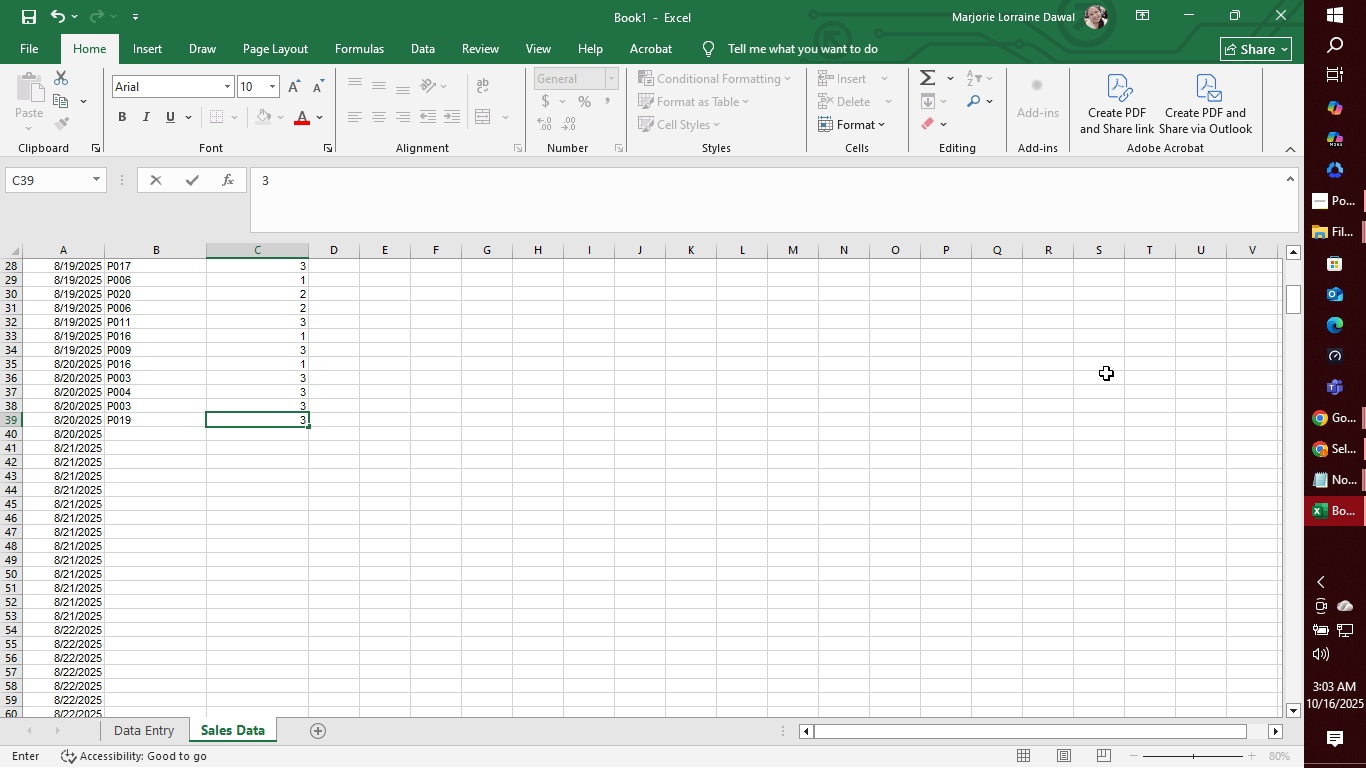 
key(Enter)
 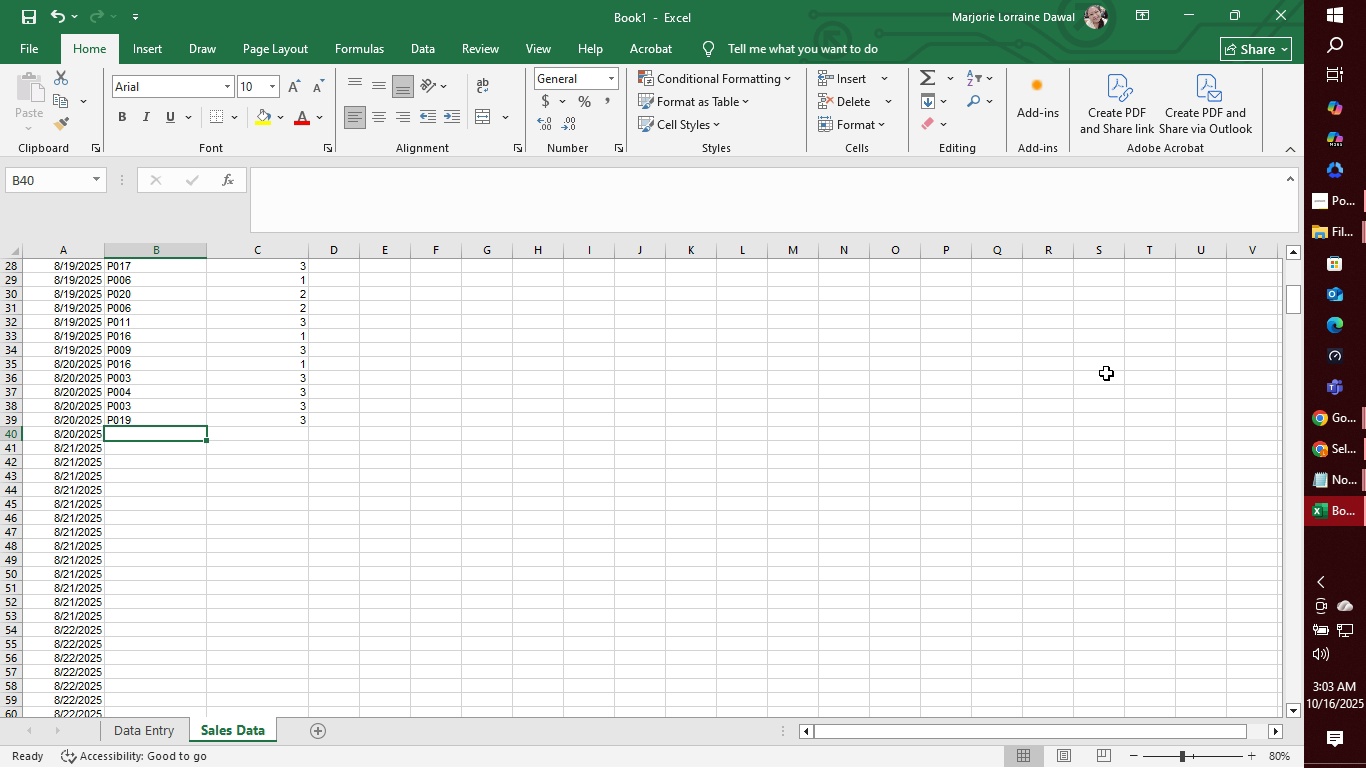 
type(P020)
key(Tab)
type(1)
 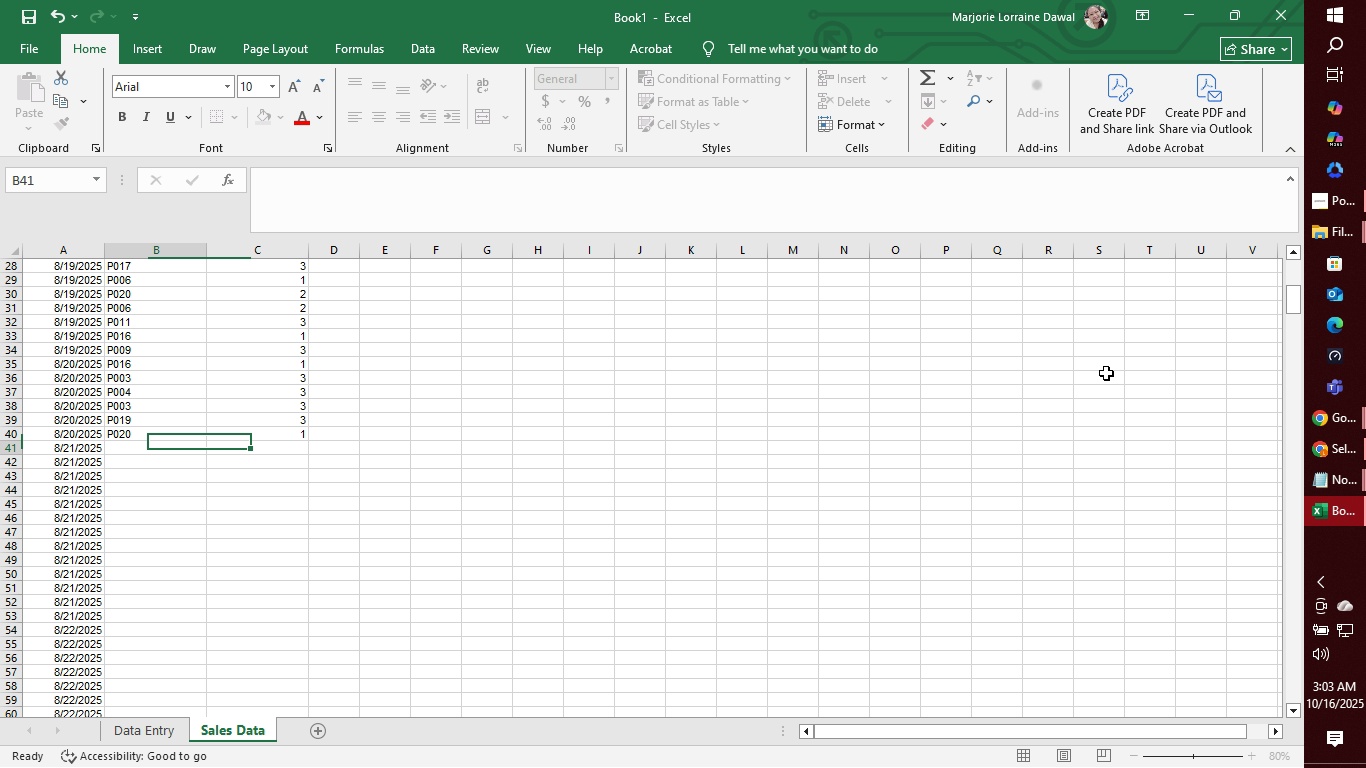 
key(Enter)
 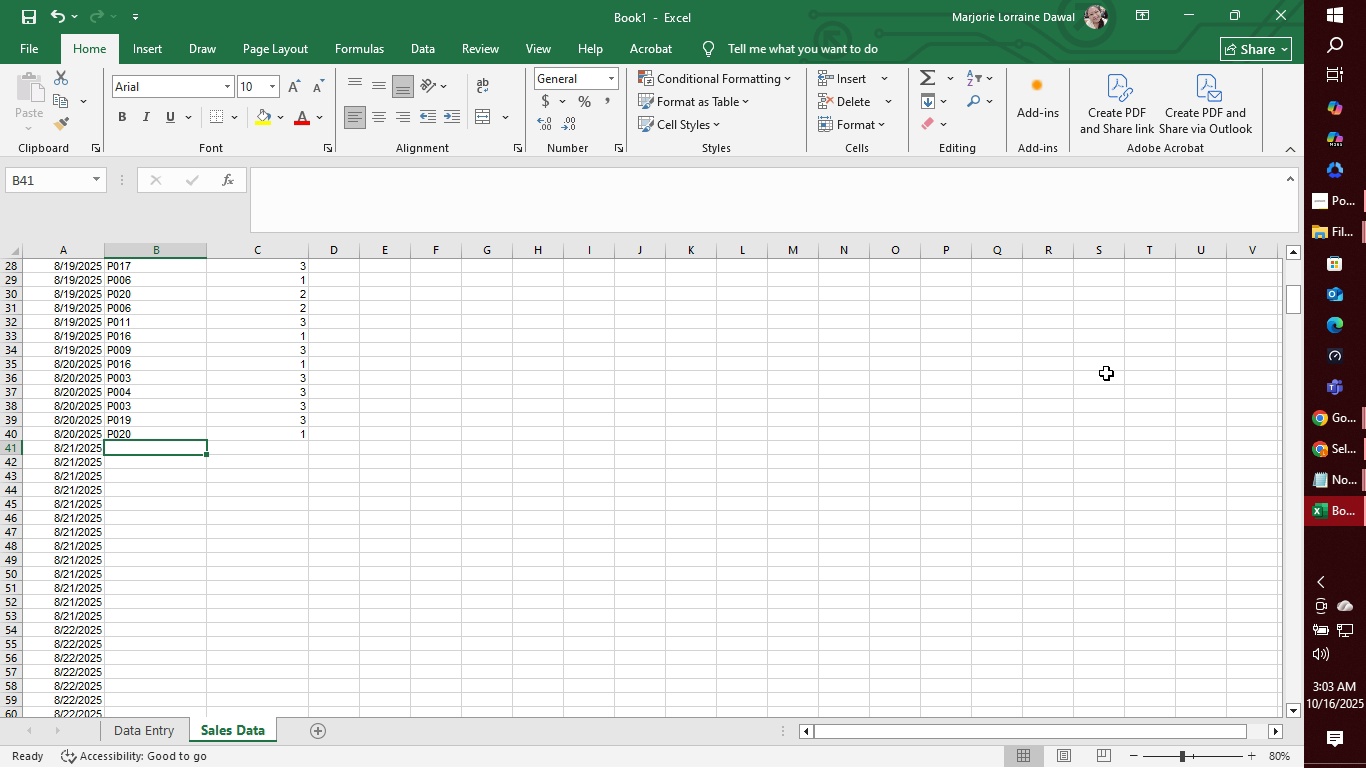 
type(P001)
key(Tab)
type(3)
 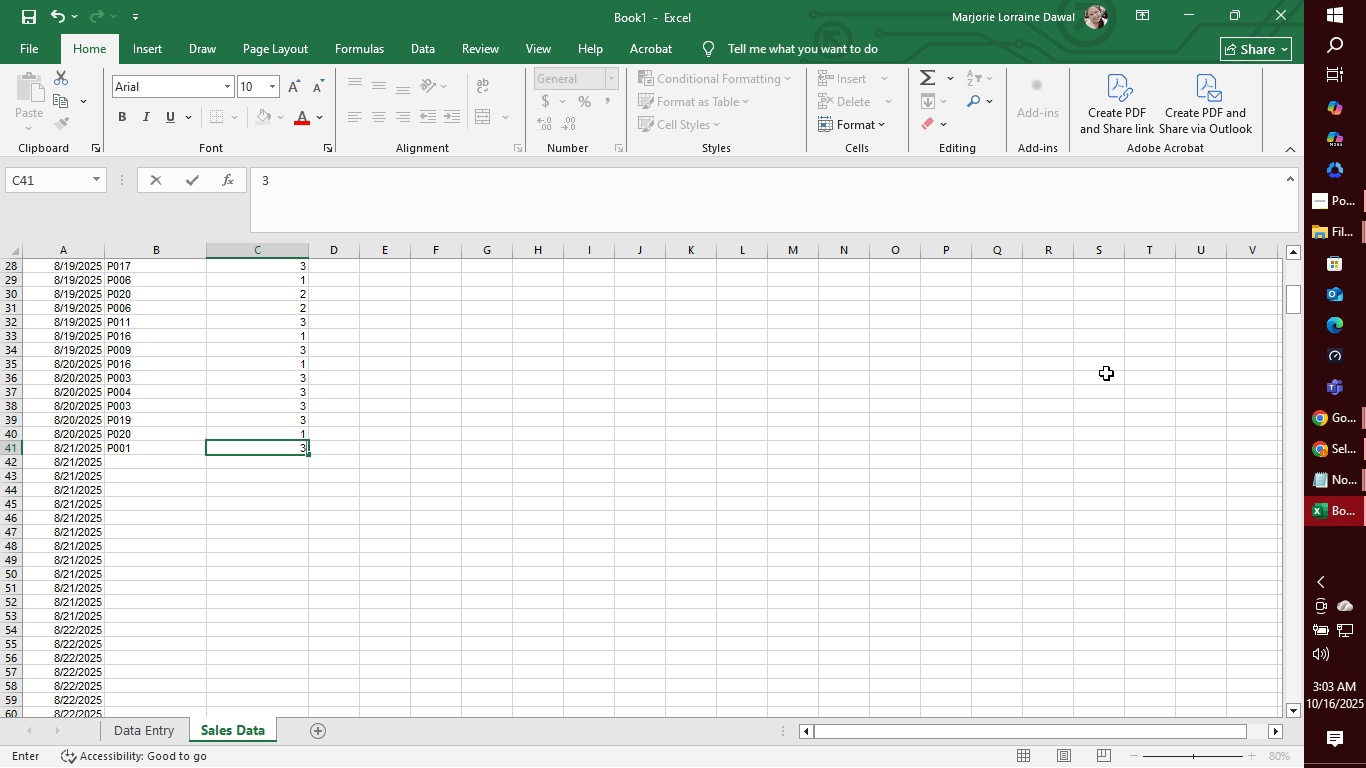 
key(Enter)
 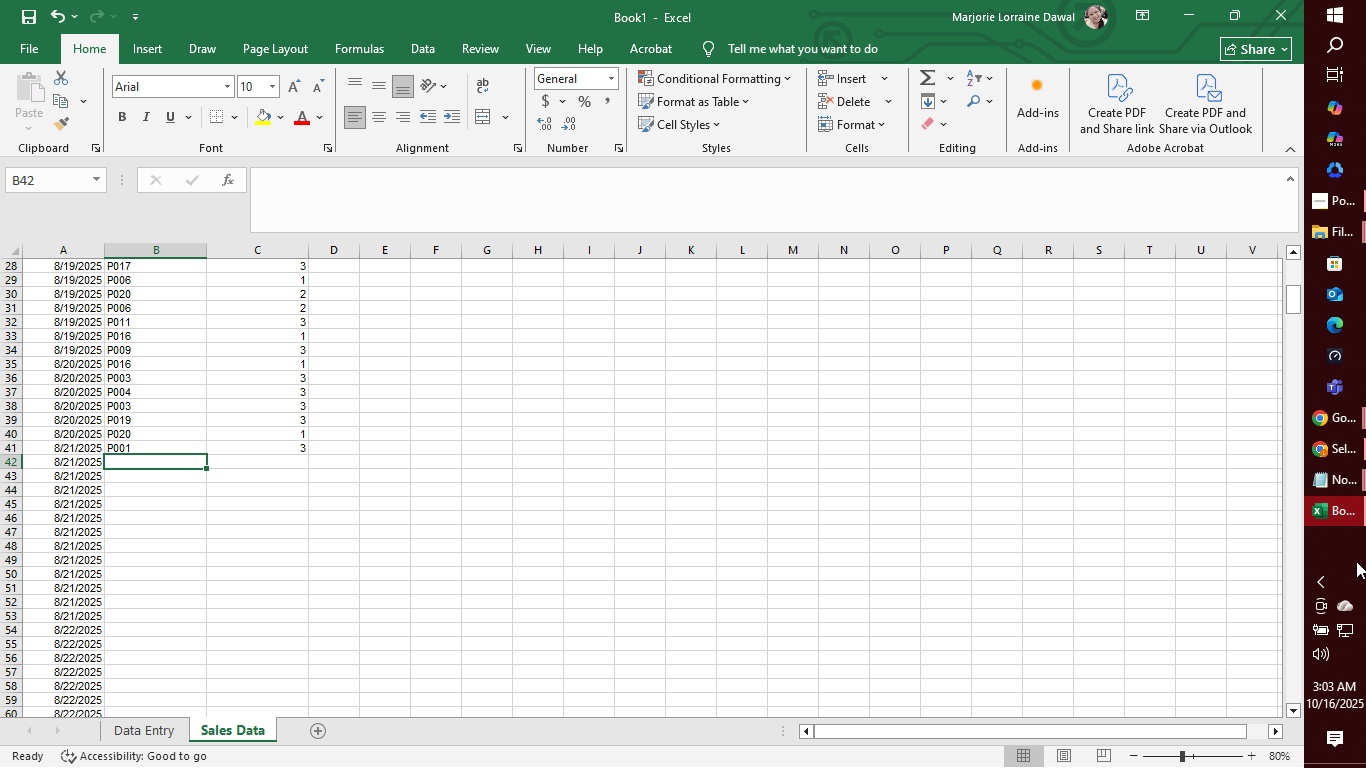 
mouse_move([1328, 446])
 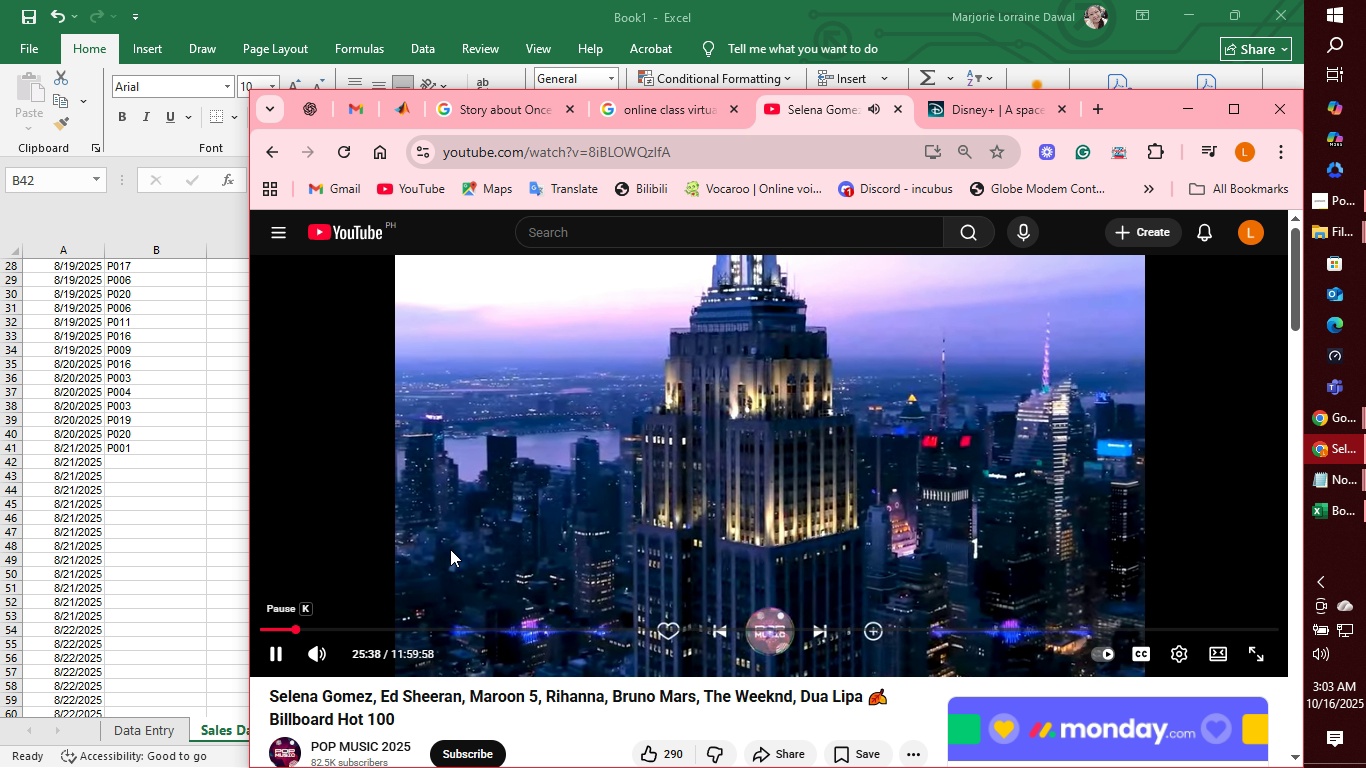 
mouse_move([781, 592])
 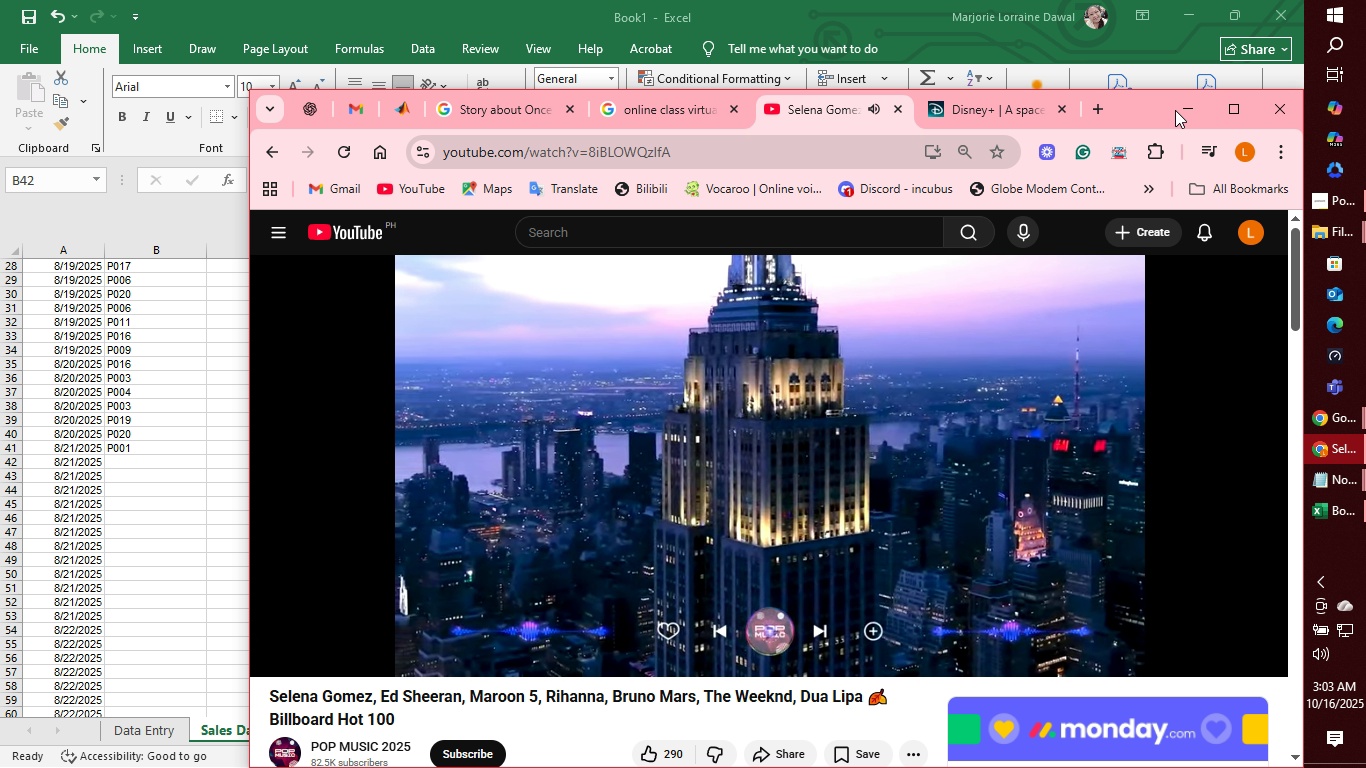 
left_click([1182, 107])
 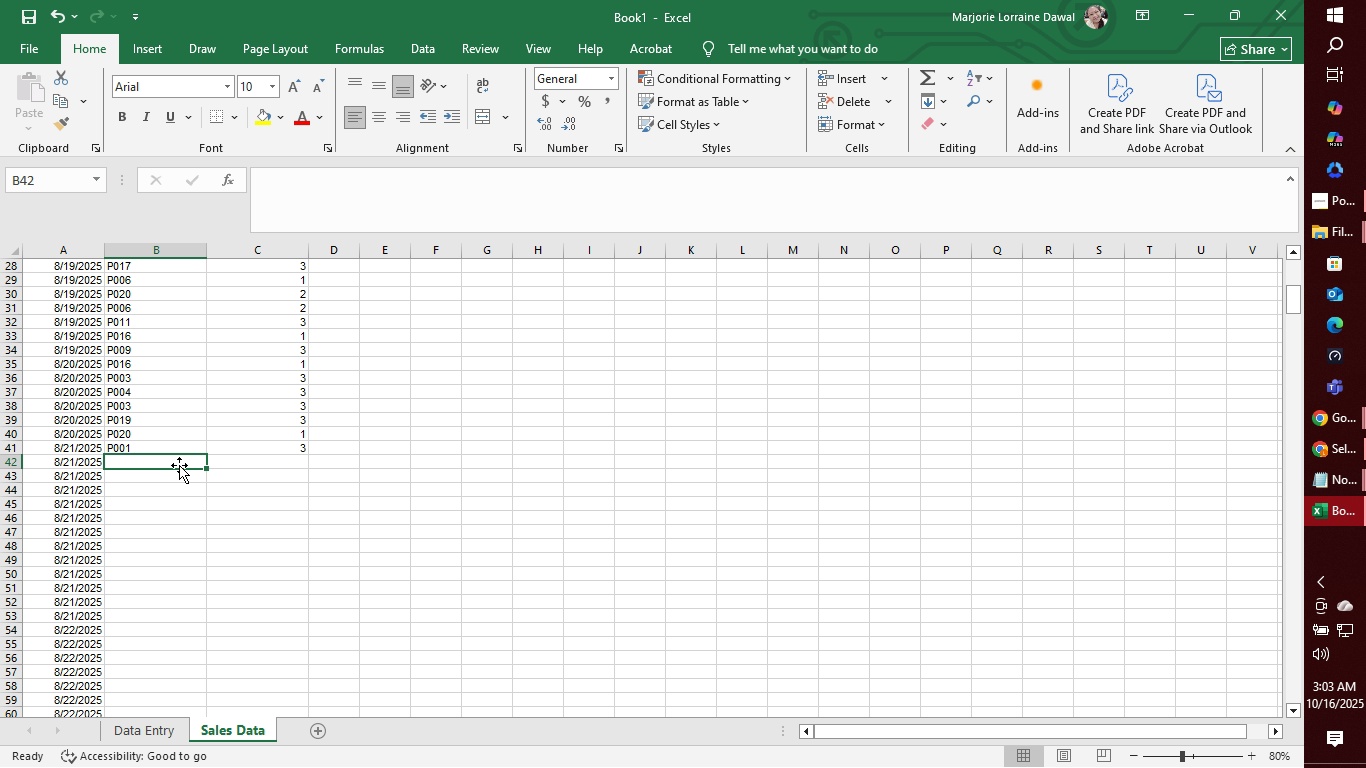 
left_click([179, 459])
 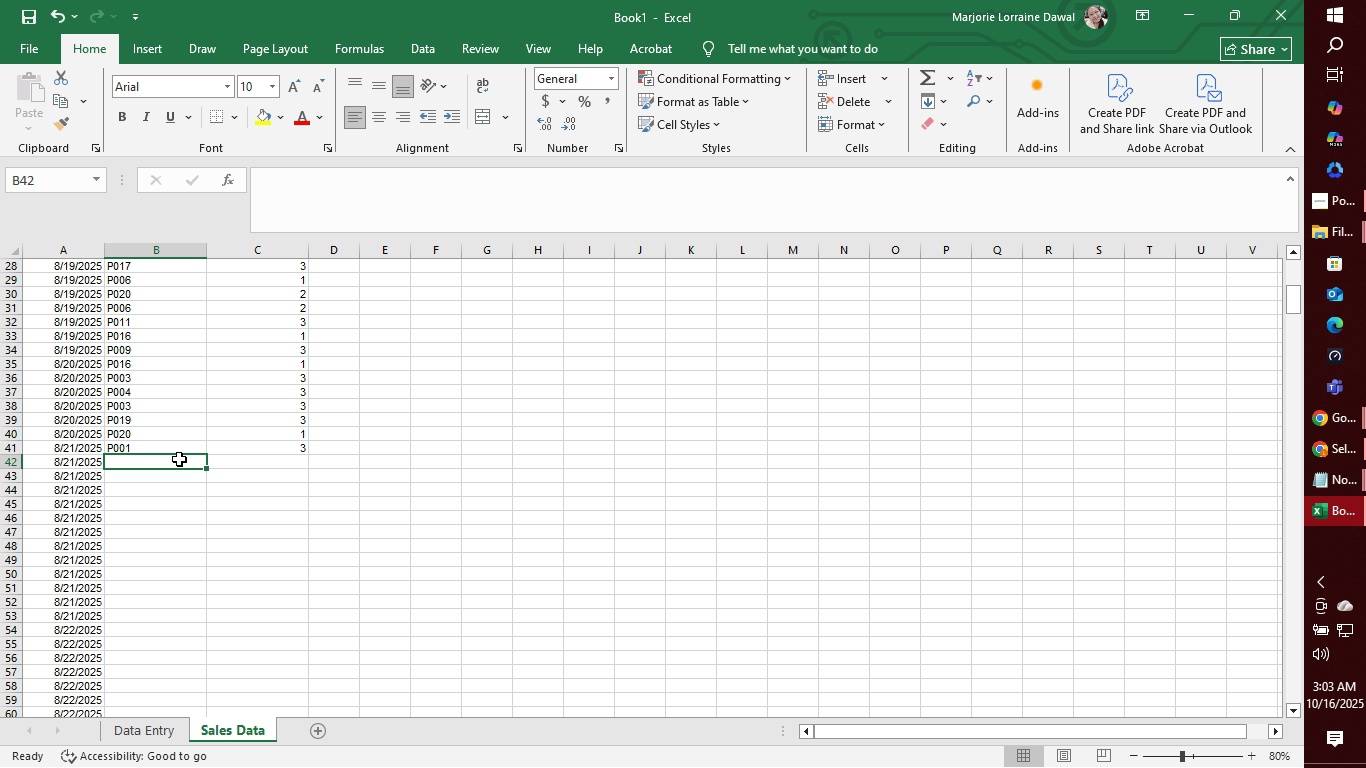 
wait(5.21)
 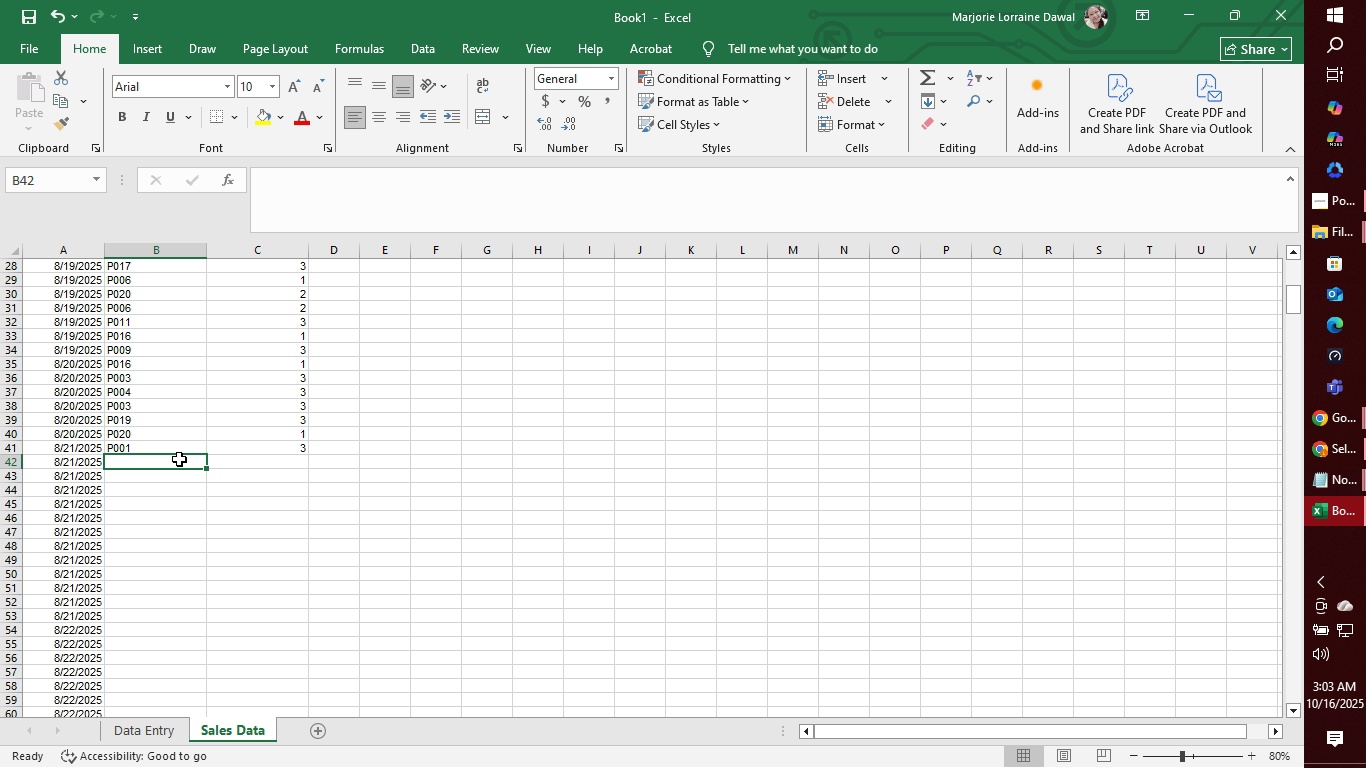 
type(P018)
key(Tab)
type(3)
 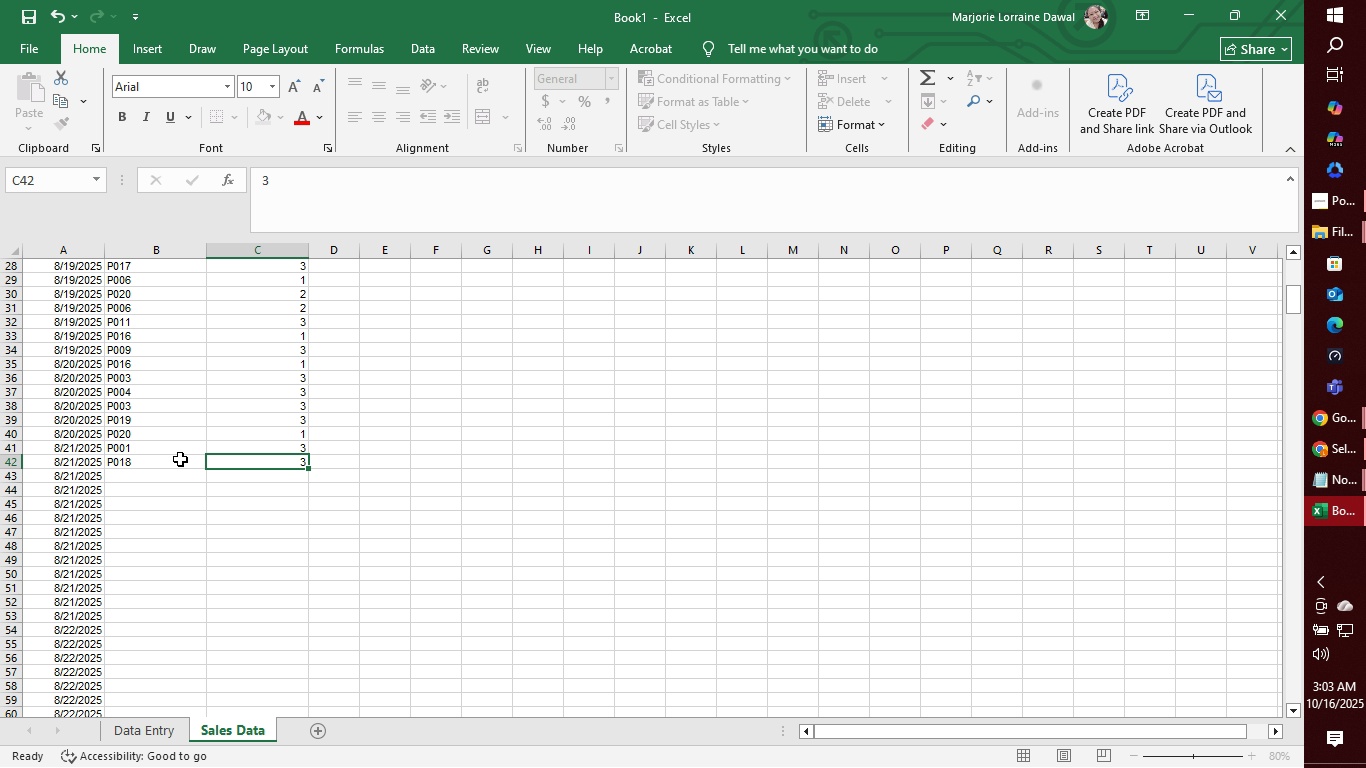 
key(Enter)
 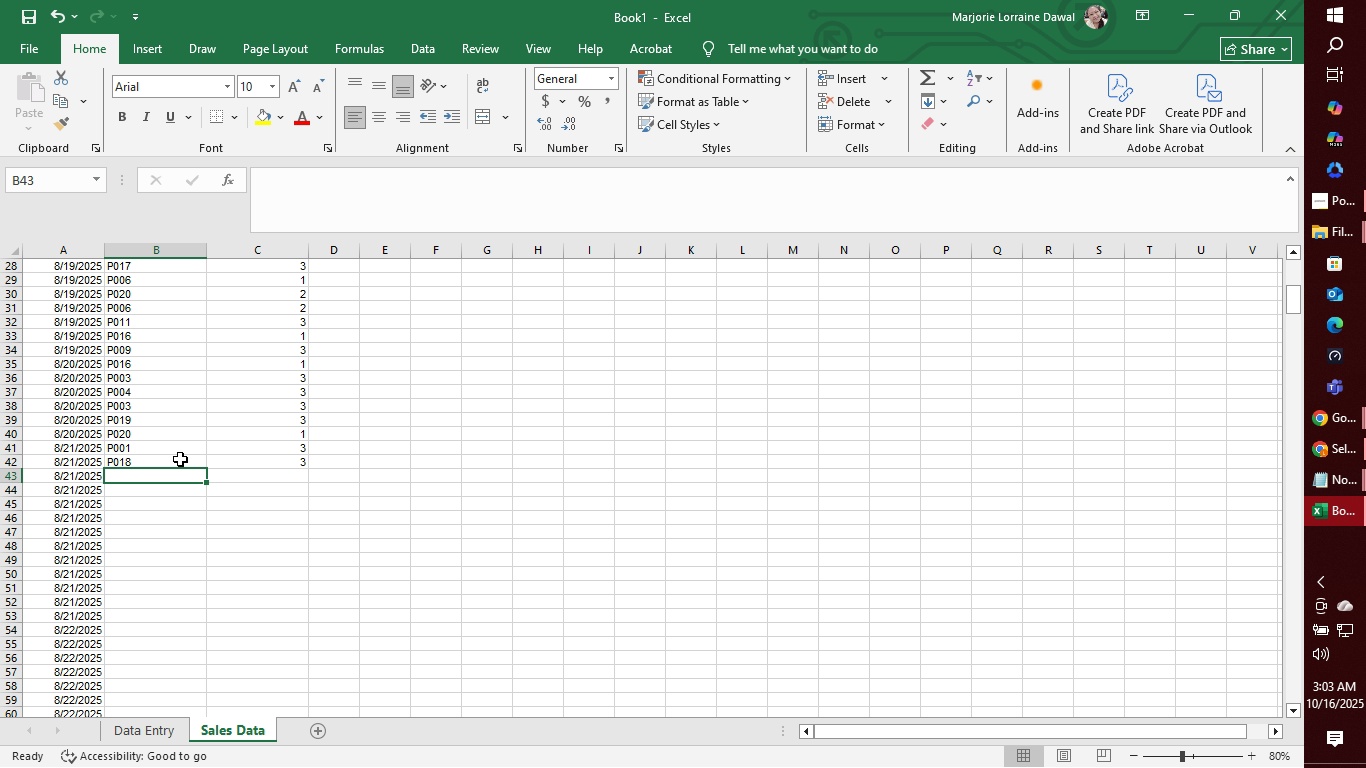 
wait(10.44)
 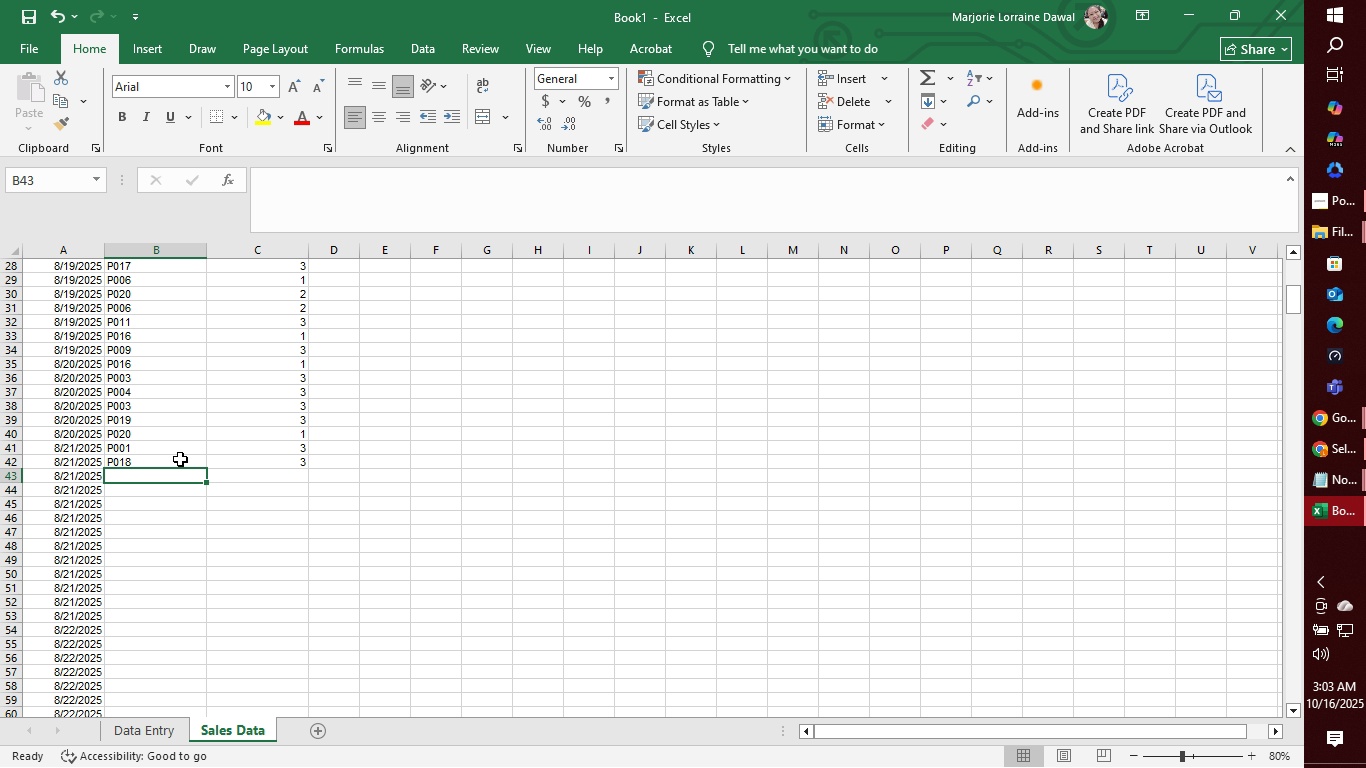 
type(P011)
key(Tab)
type(1)
 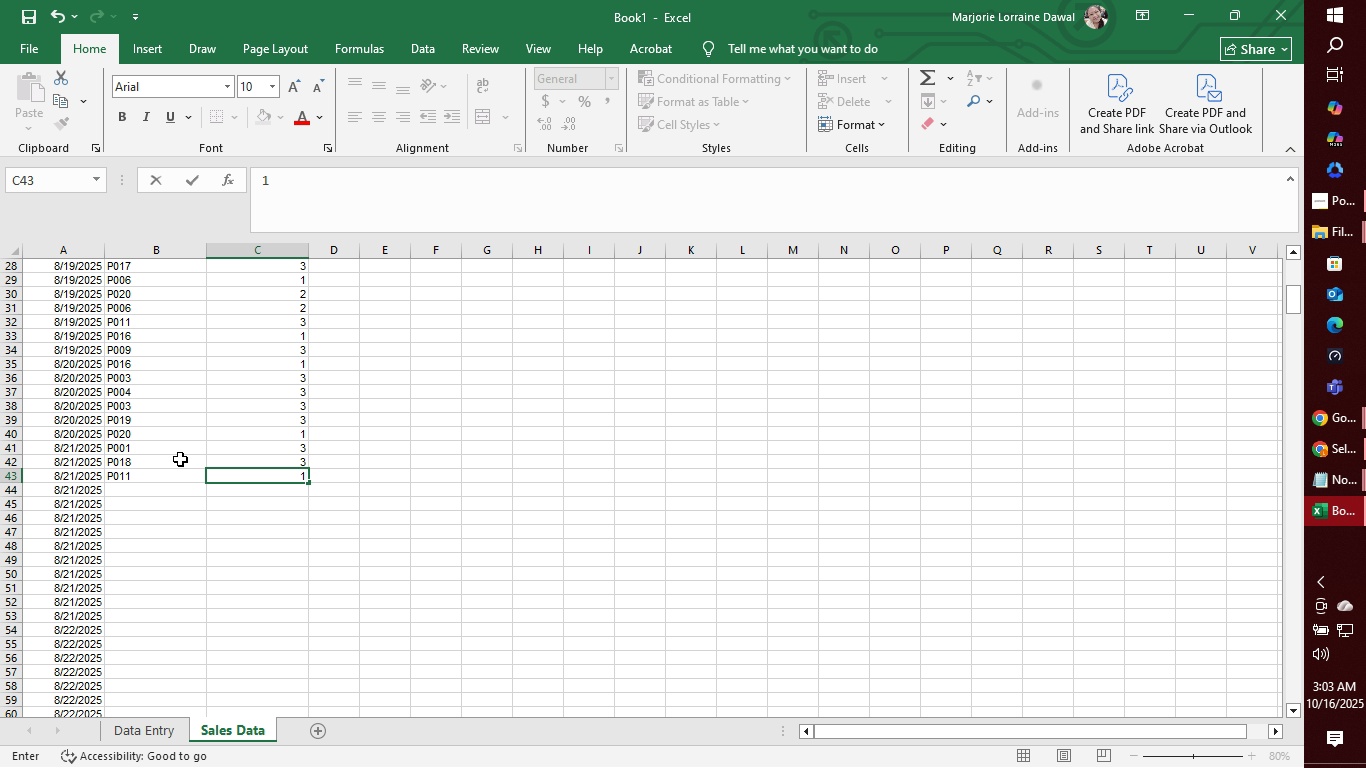 
key(Enter)
 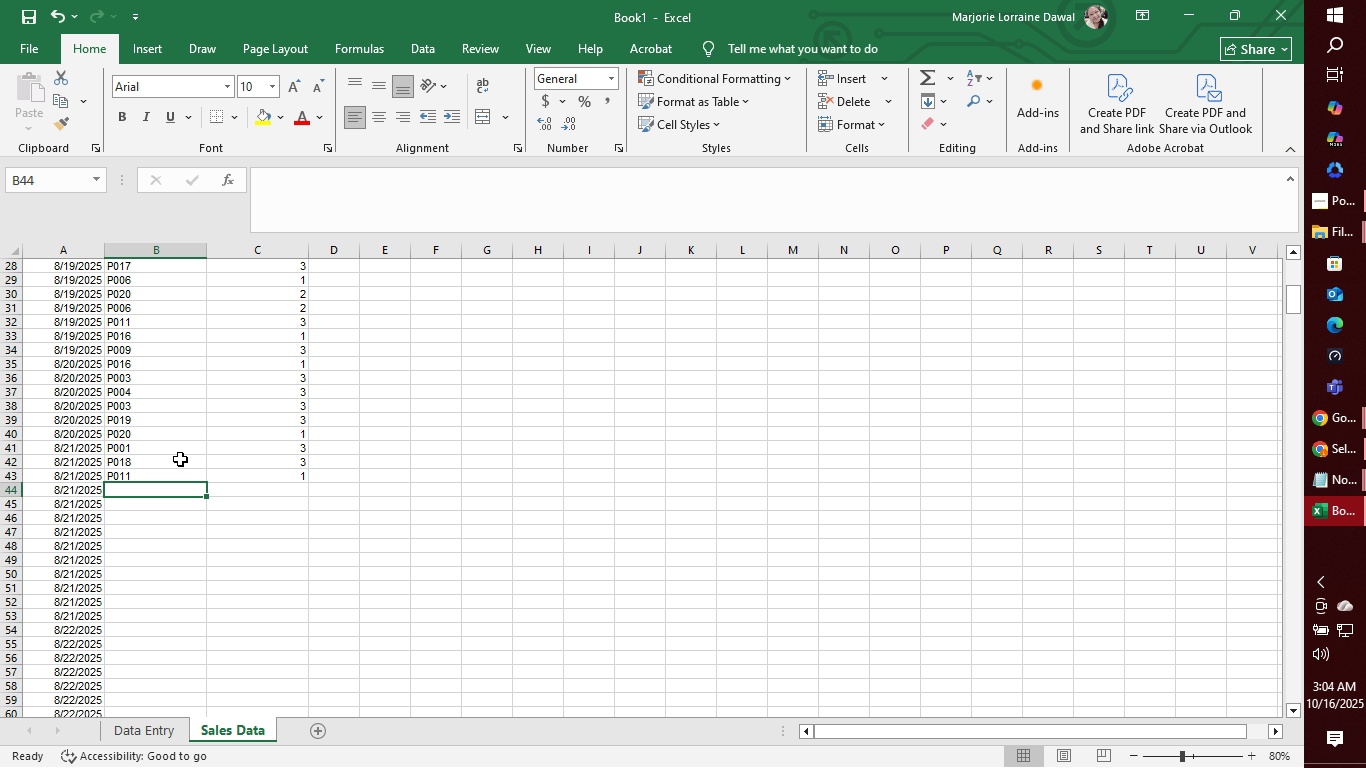 
wait(19.76)
 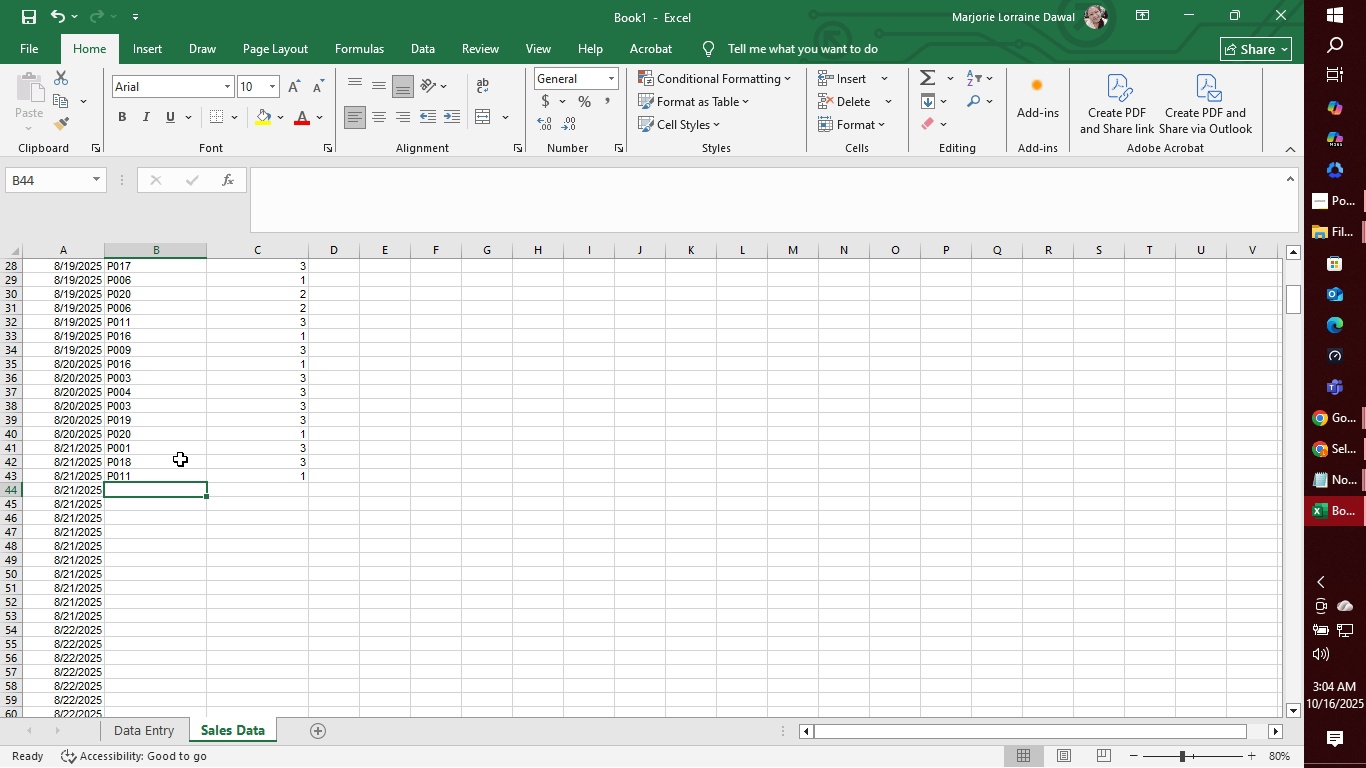 
type(P018)
key(Tab)
type(3)
 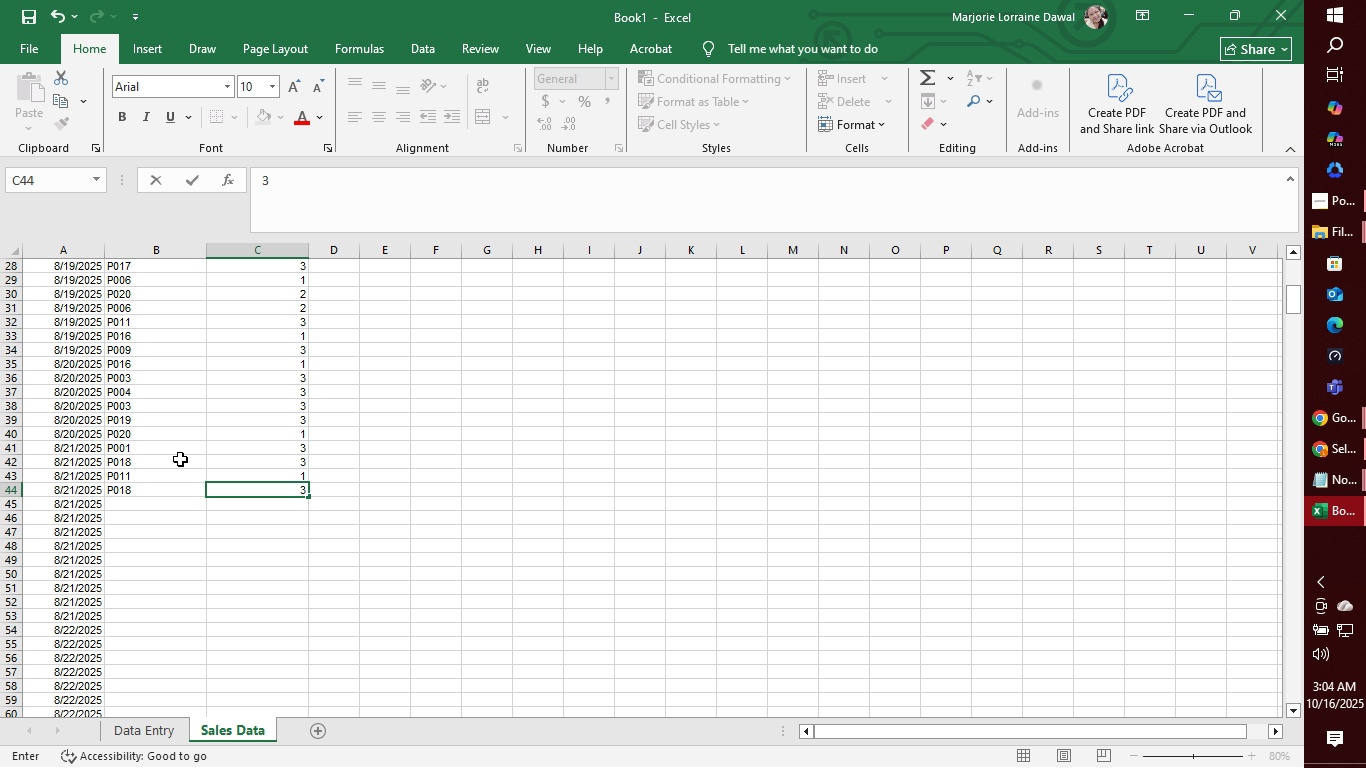 
key(Enter)
 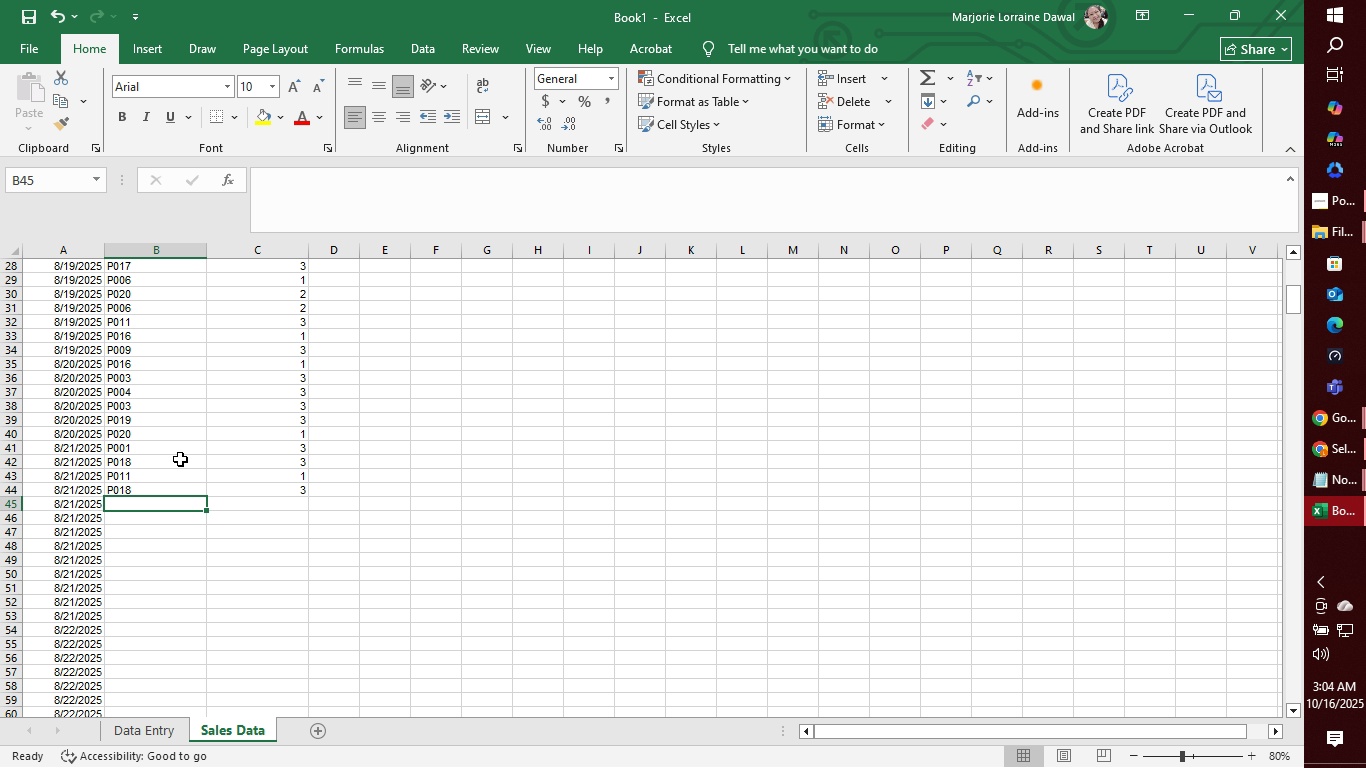 
wait(6.75)
 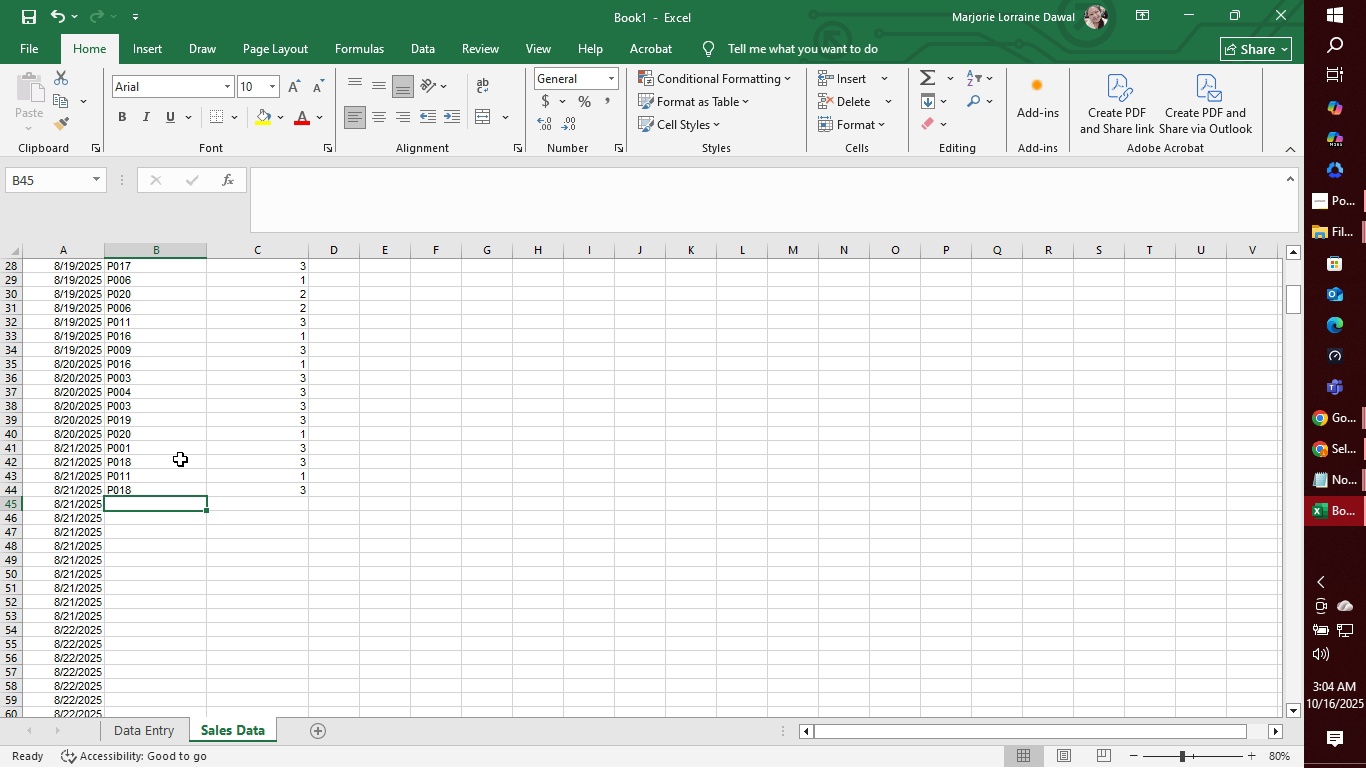 
type(P010)
key(Tab)
type(3)
 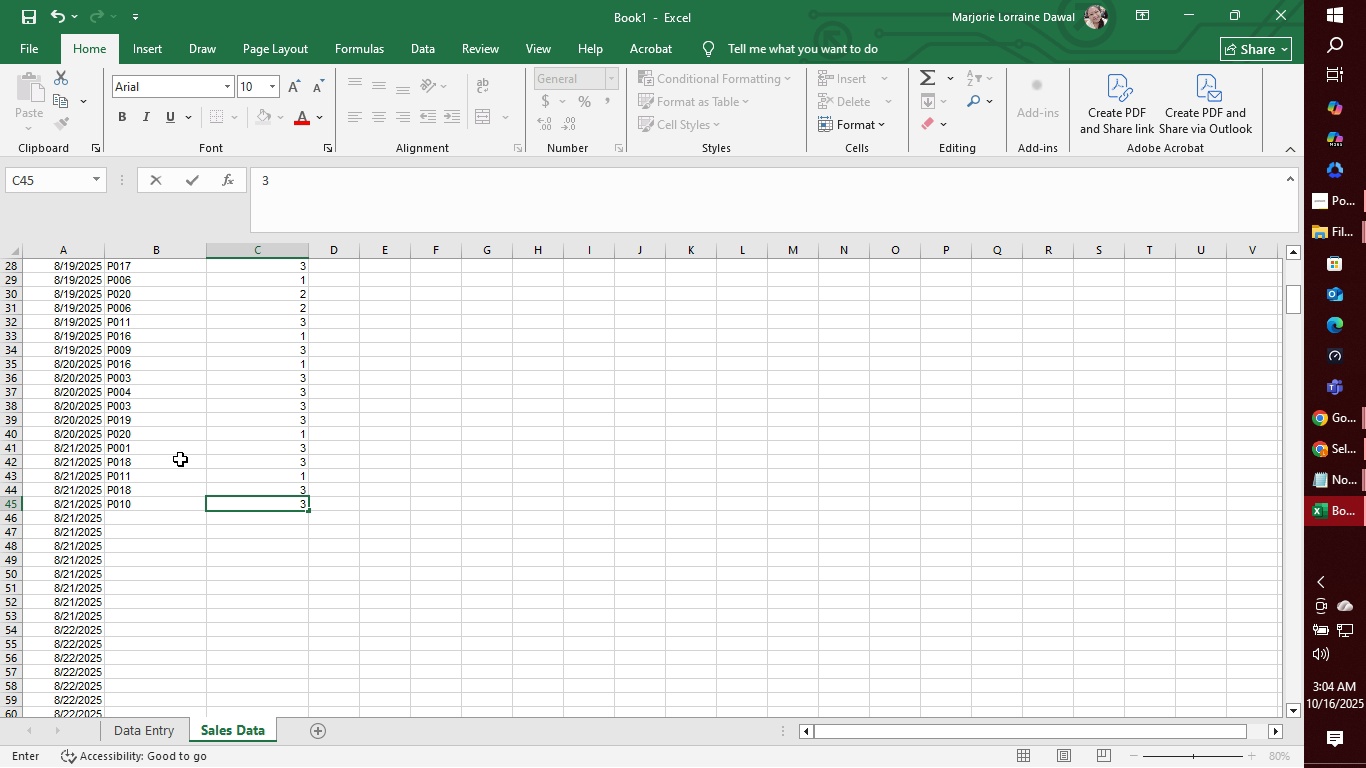 
key(Enter)
 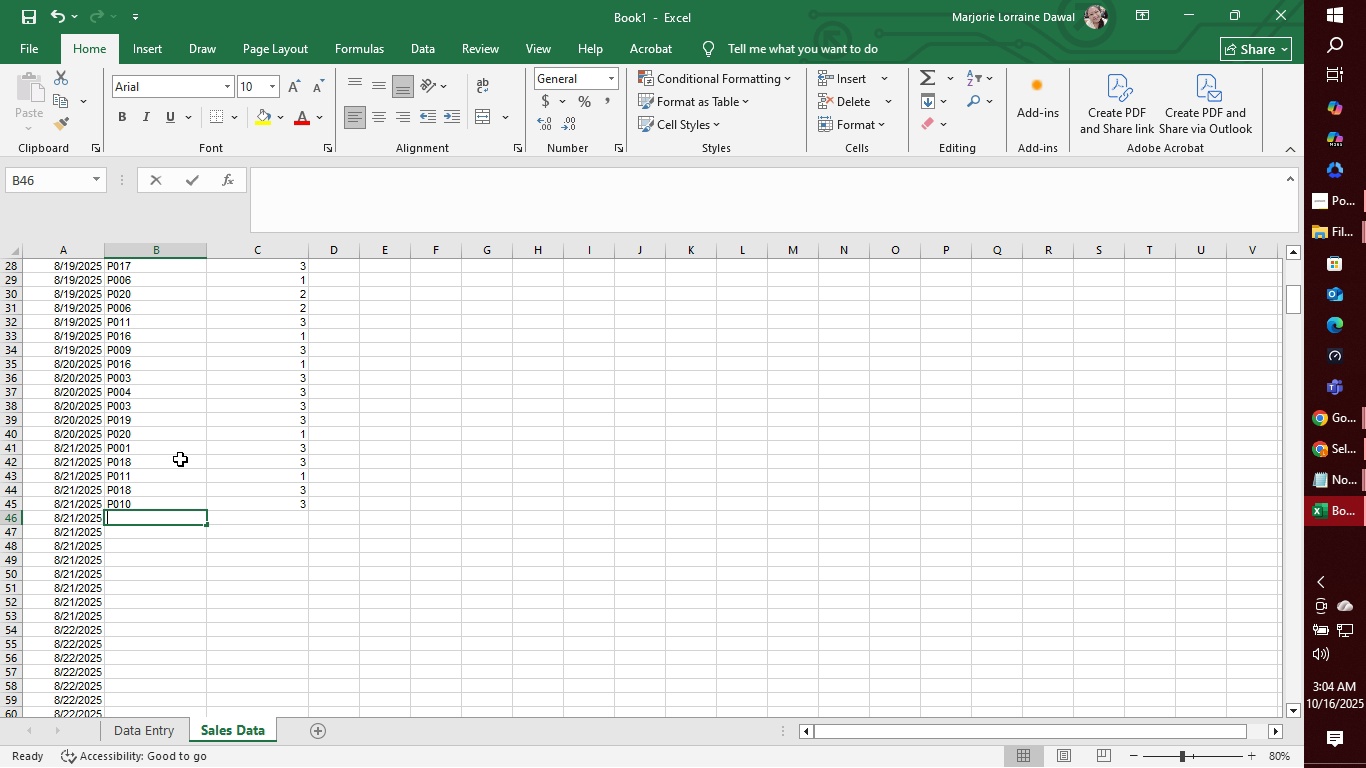 
type(P0)
 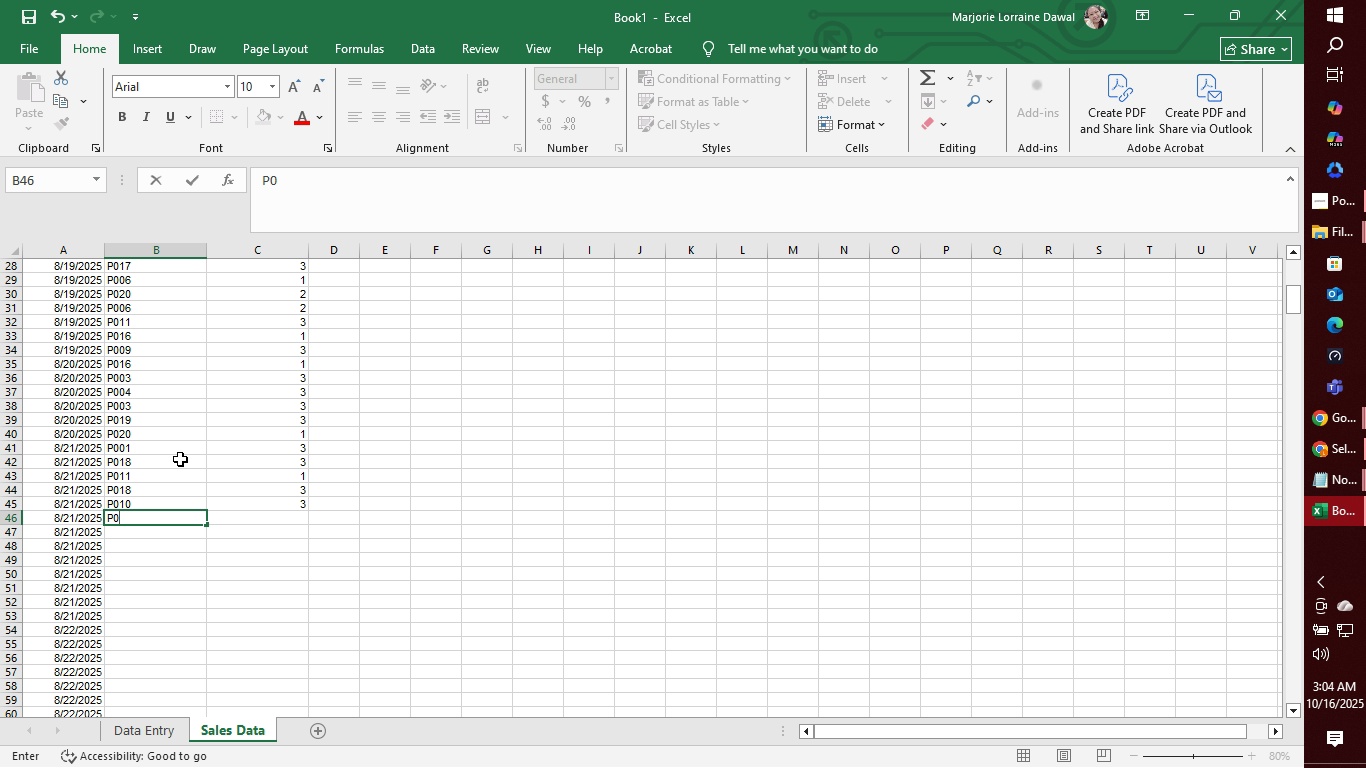 
type(07)
key(Tab)
type(2)
 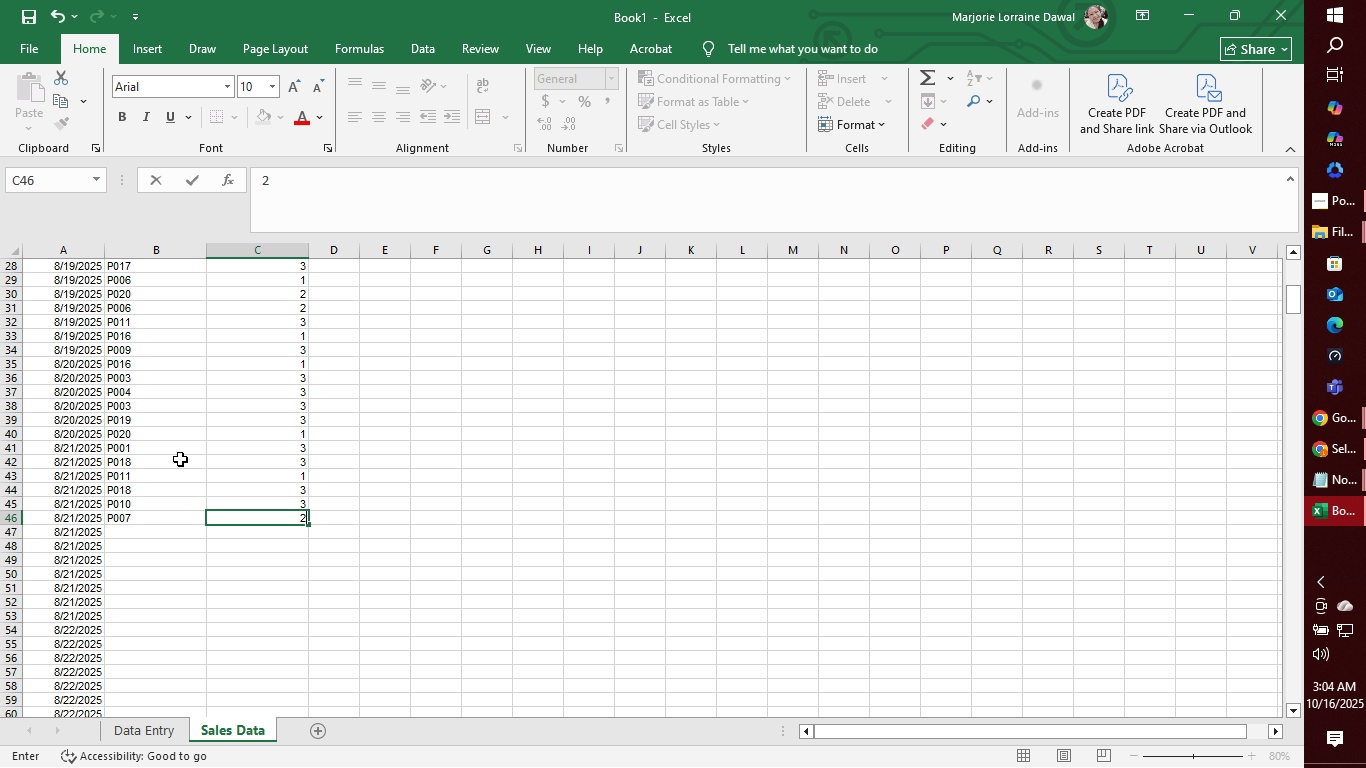 
key(Enter)
 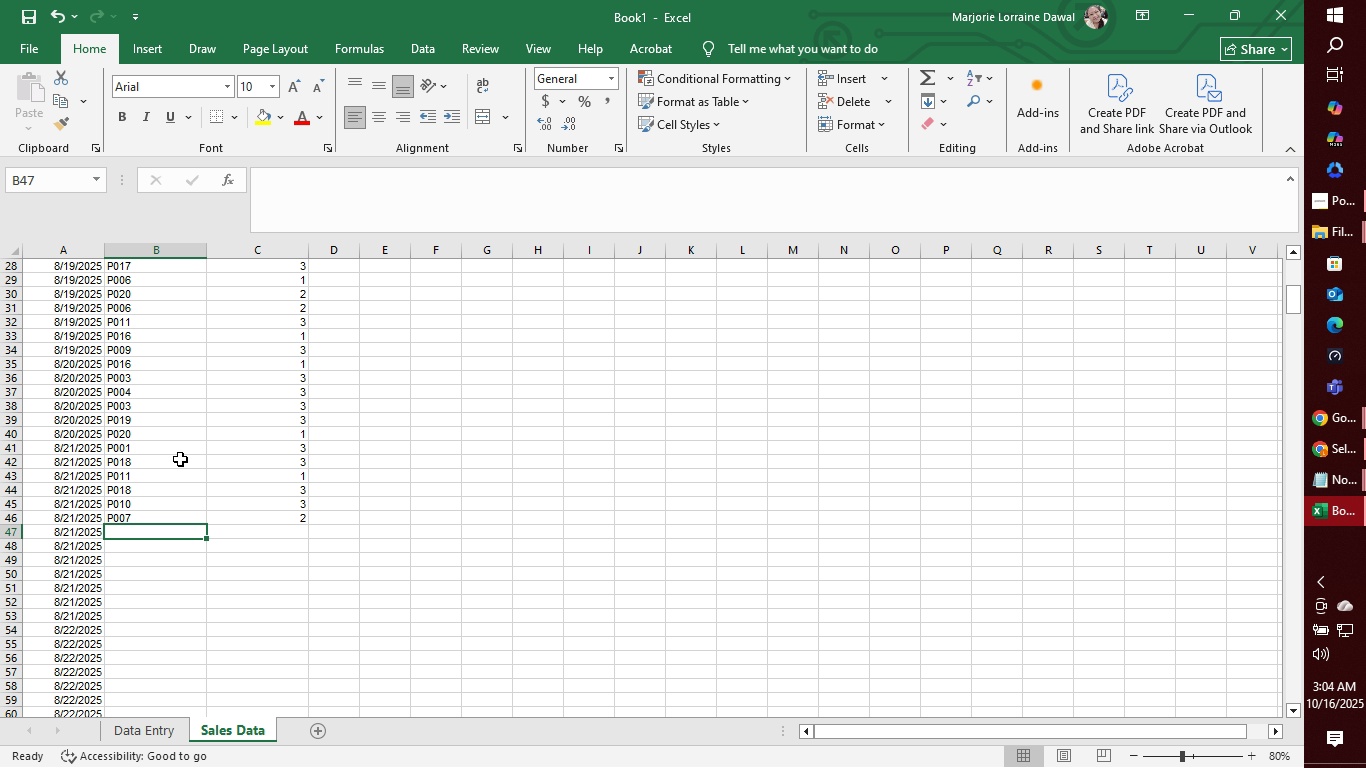 
wait(6.52)
 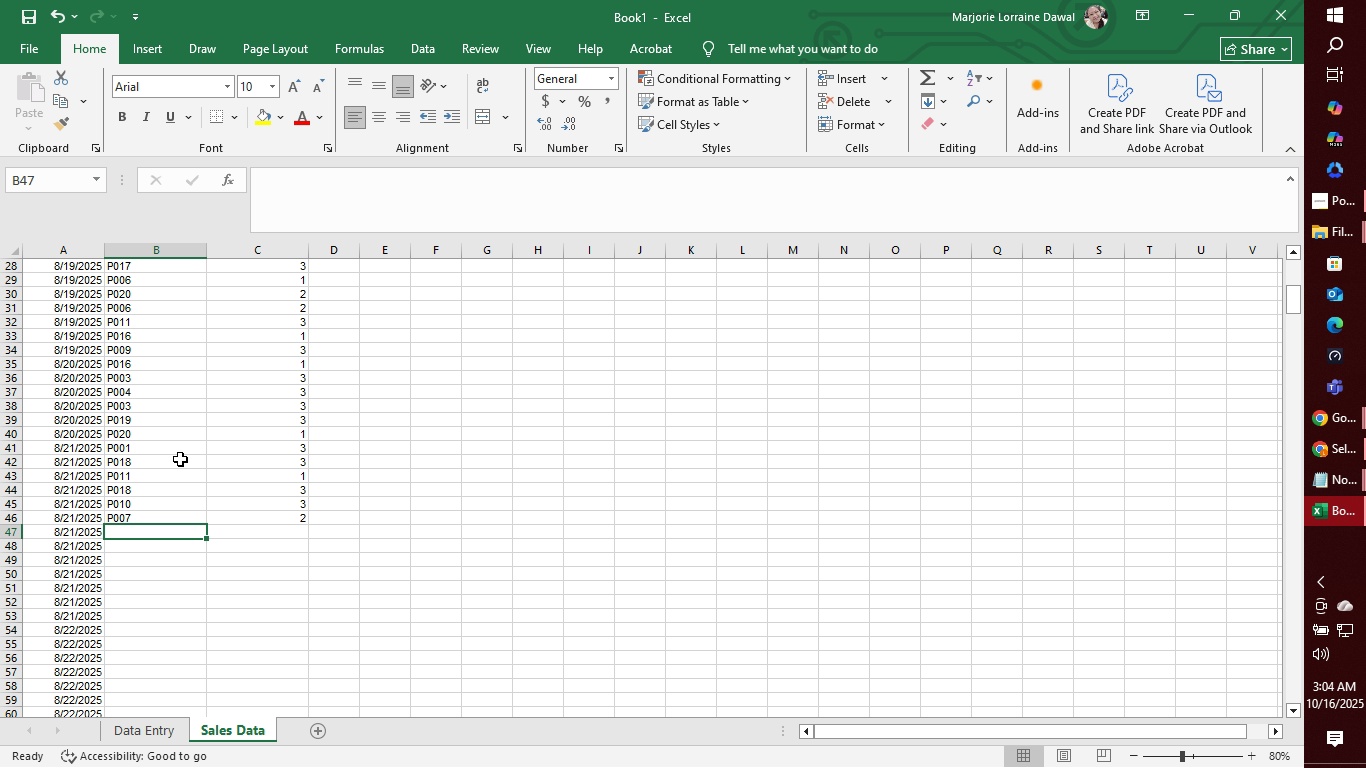 
type(P016)
key(Tab)
type(1)
 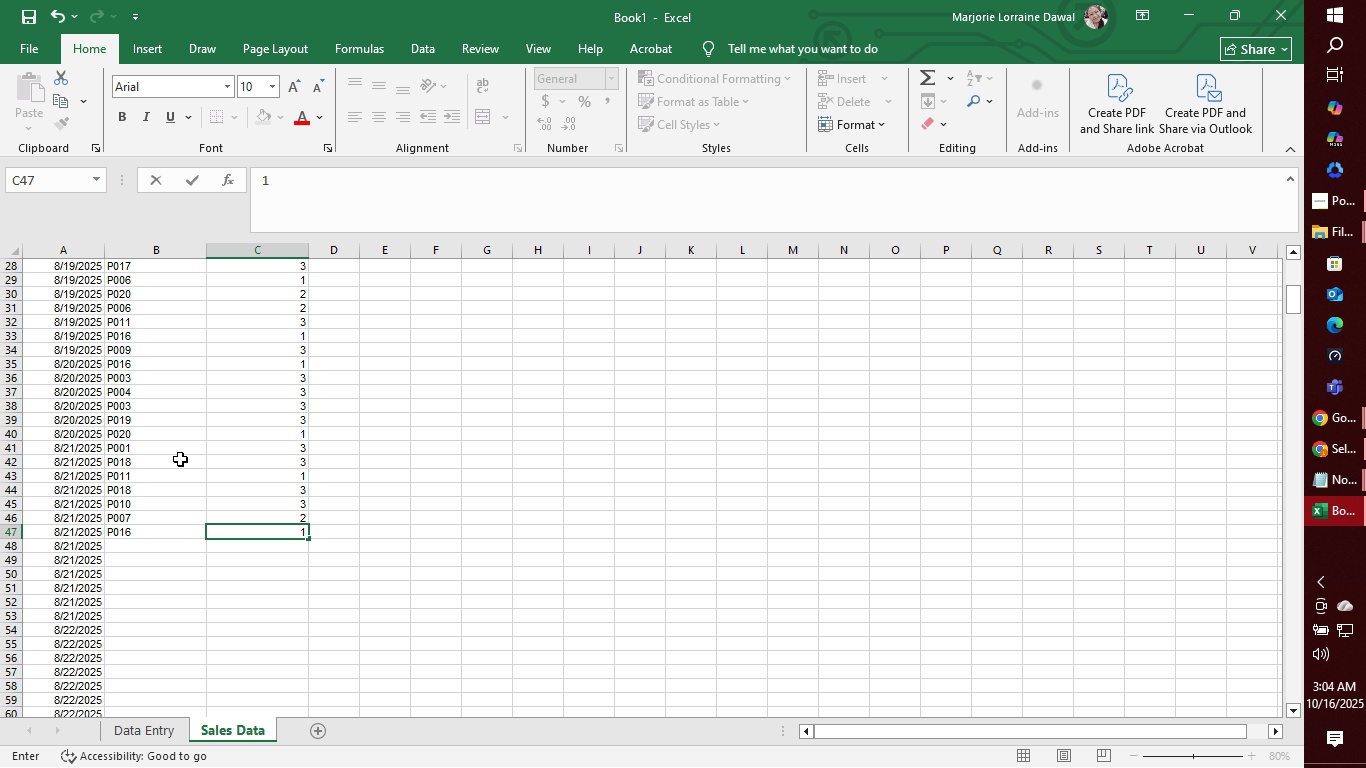 
key(Enter)
 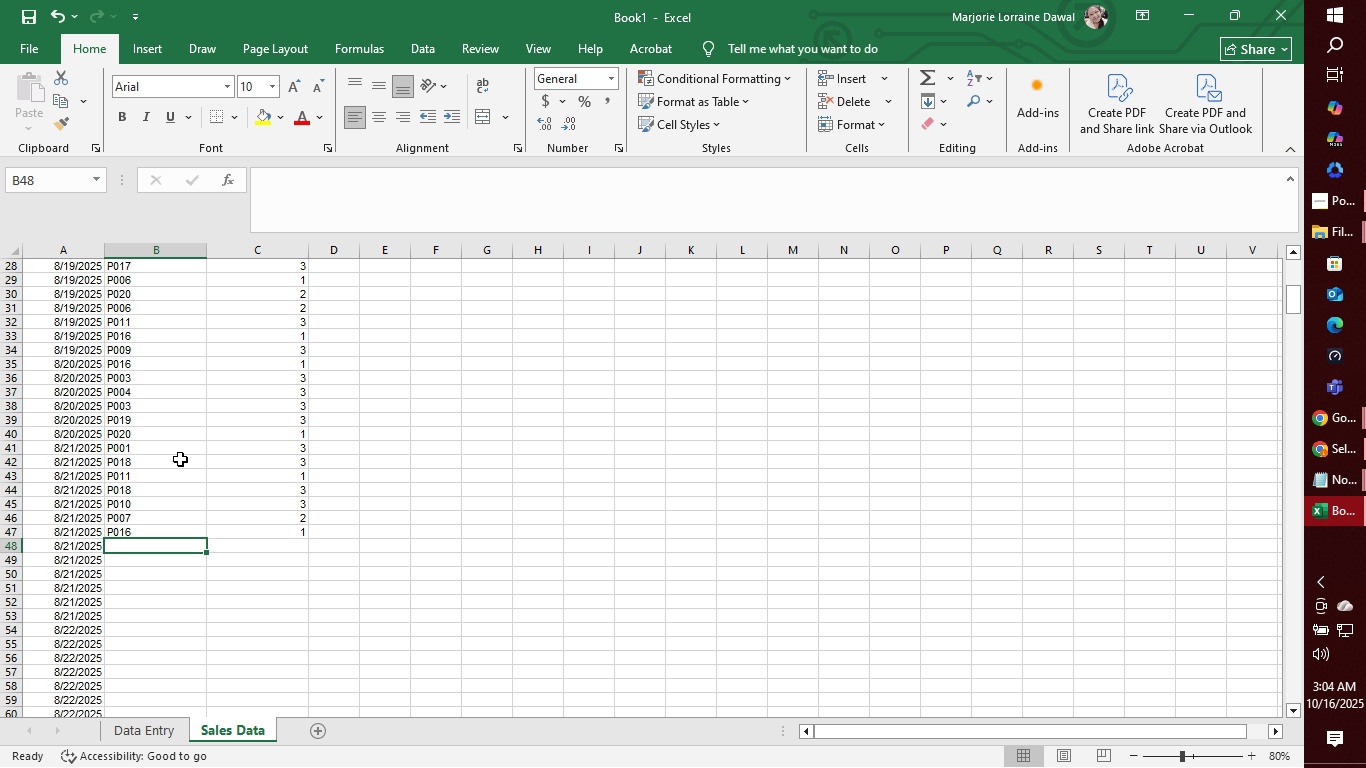 
wait(11.98)
 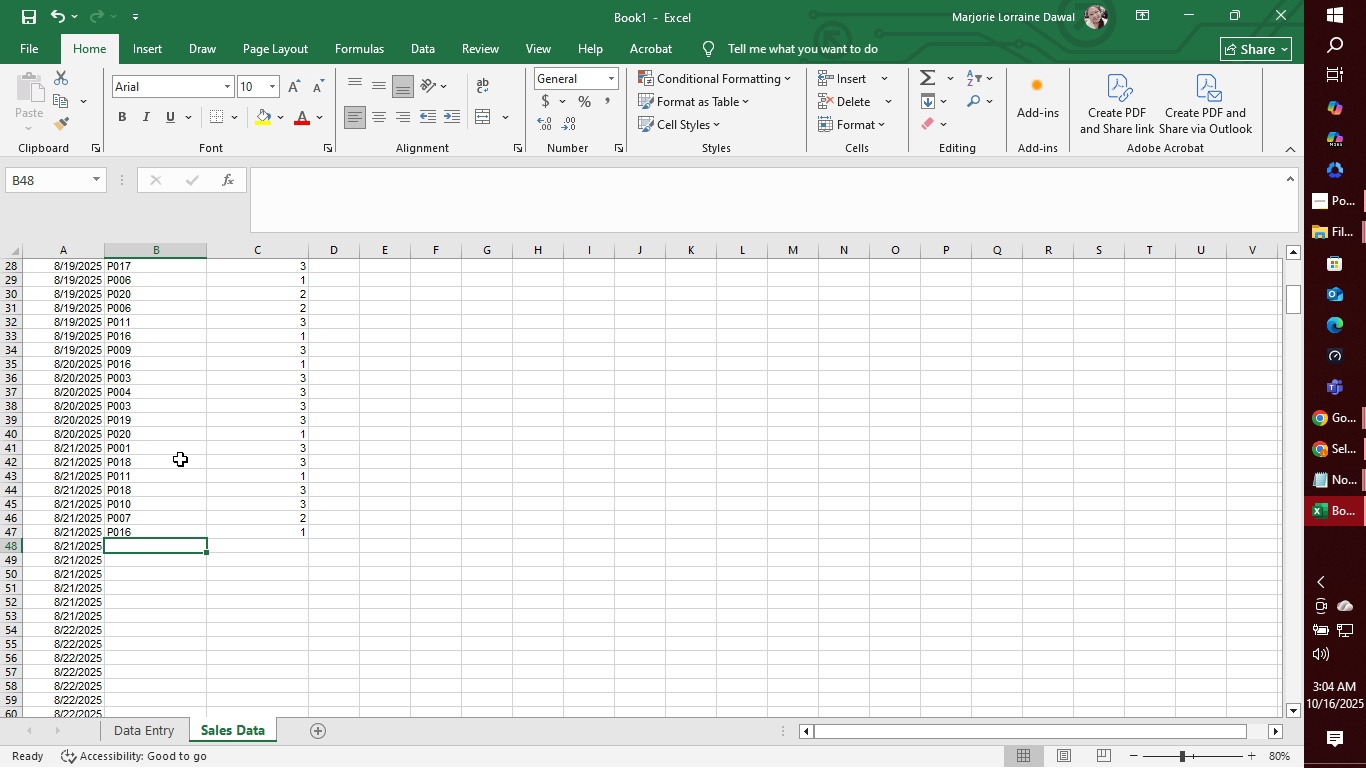 
type(P020)
key(Tab)
type(1)
 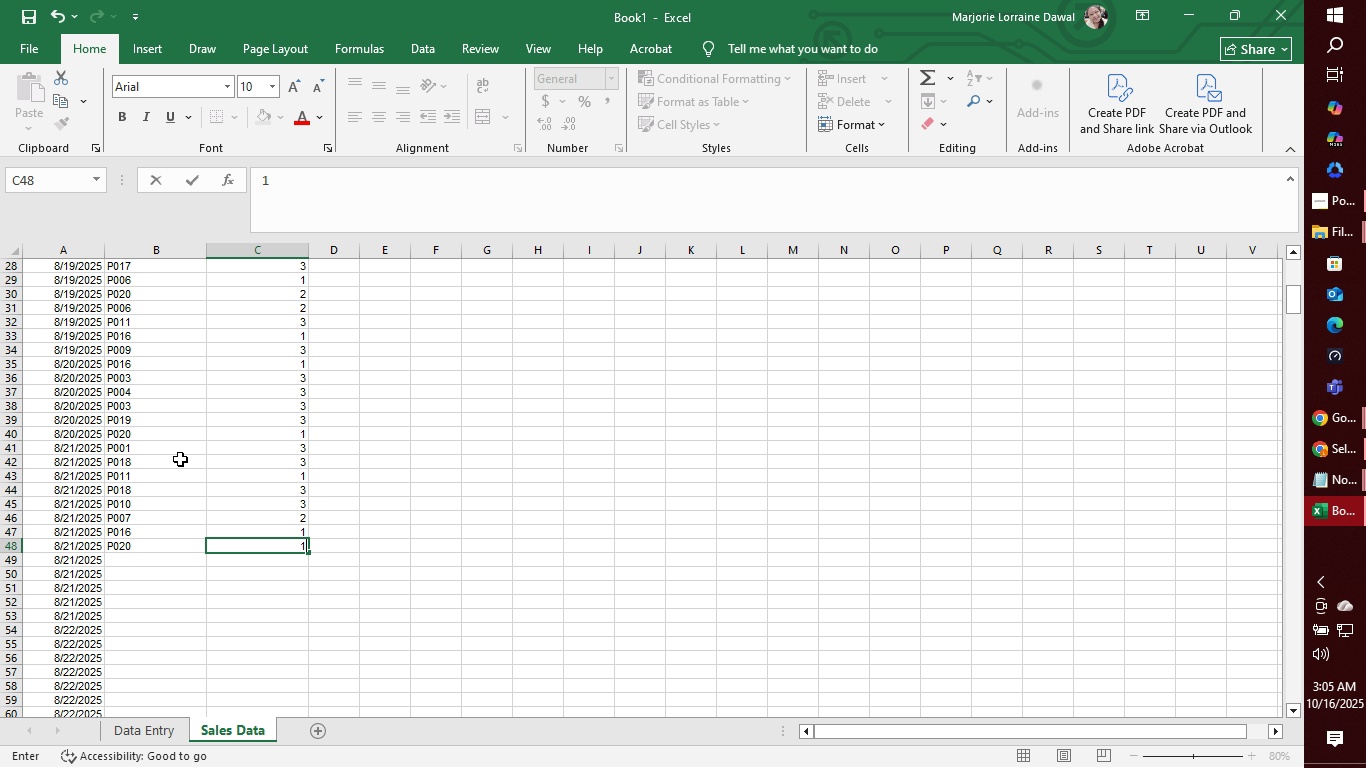 
key(Enter)
 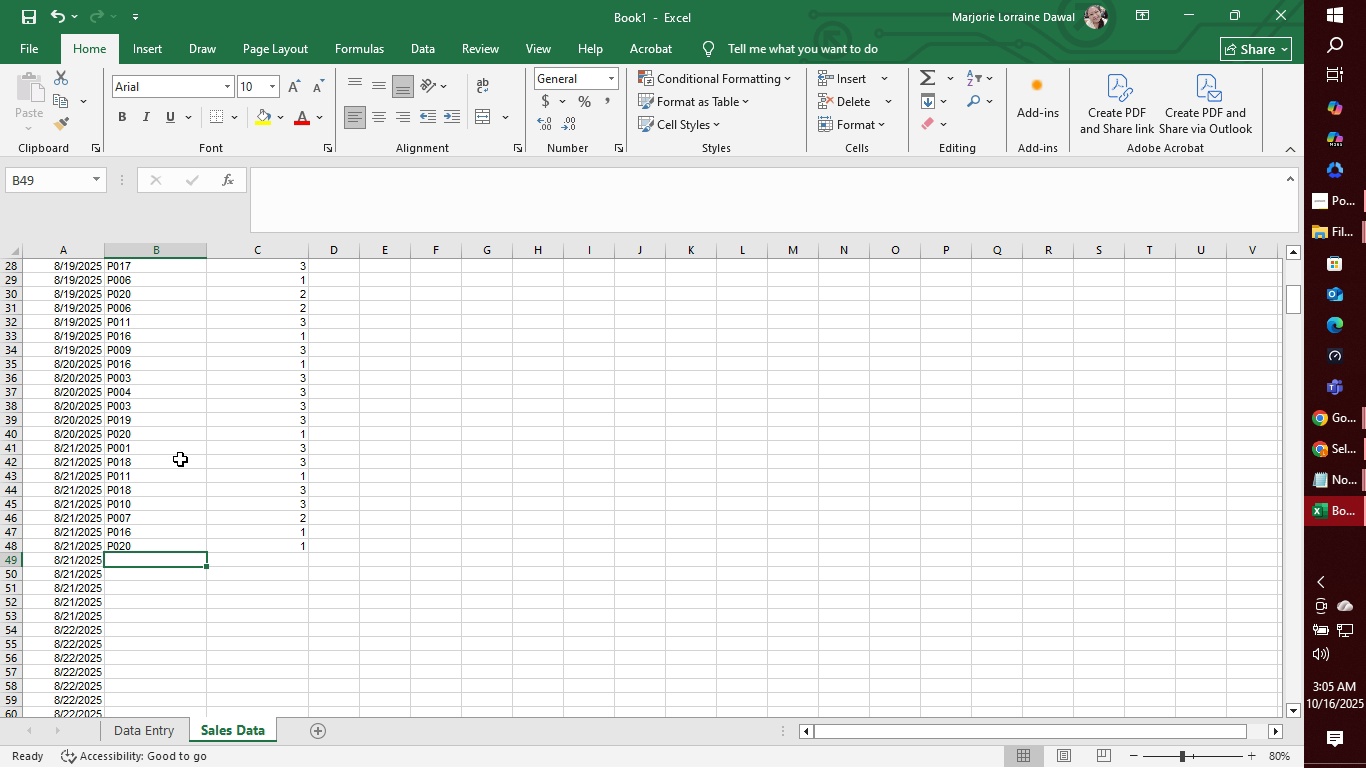 
type(P002)
key(Tab)
type(1)
 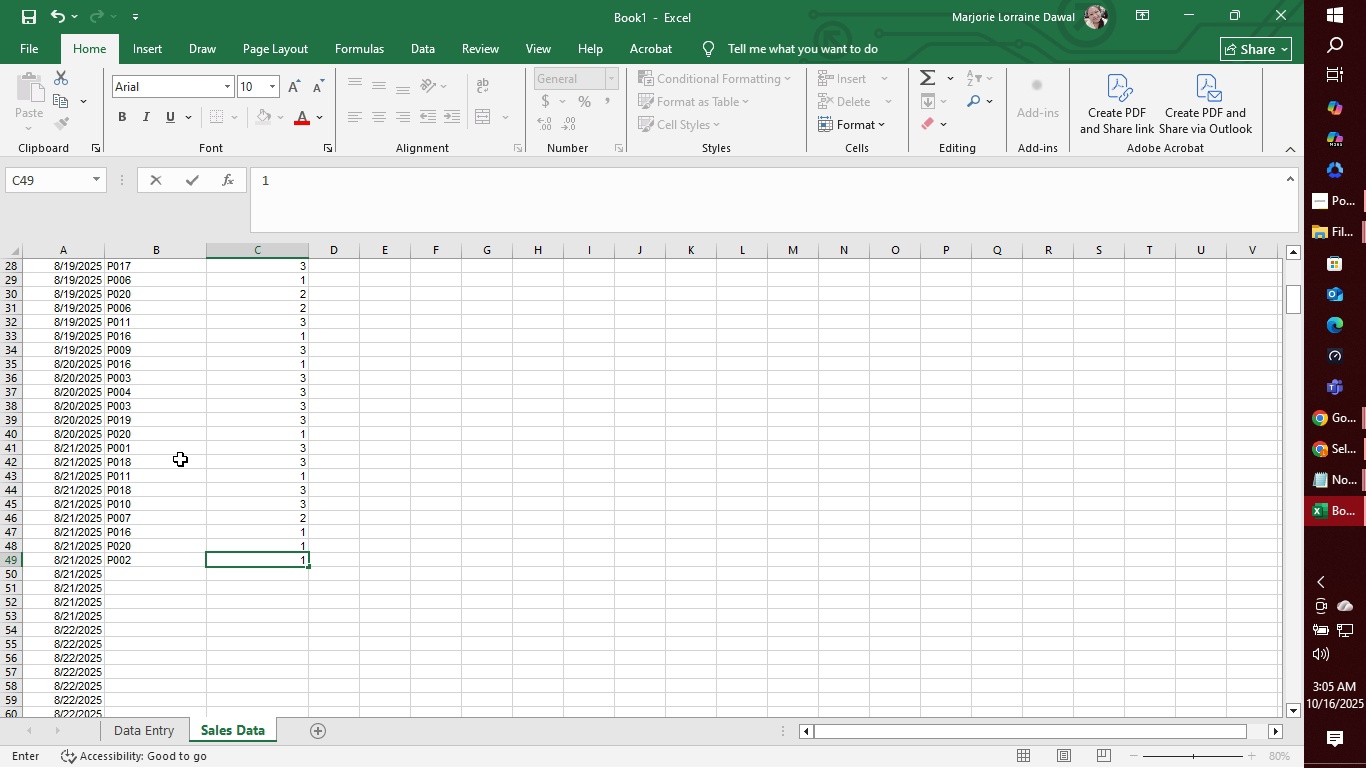 
key(Enter)
 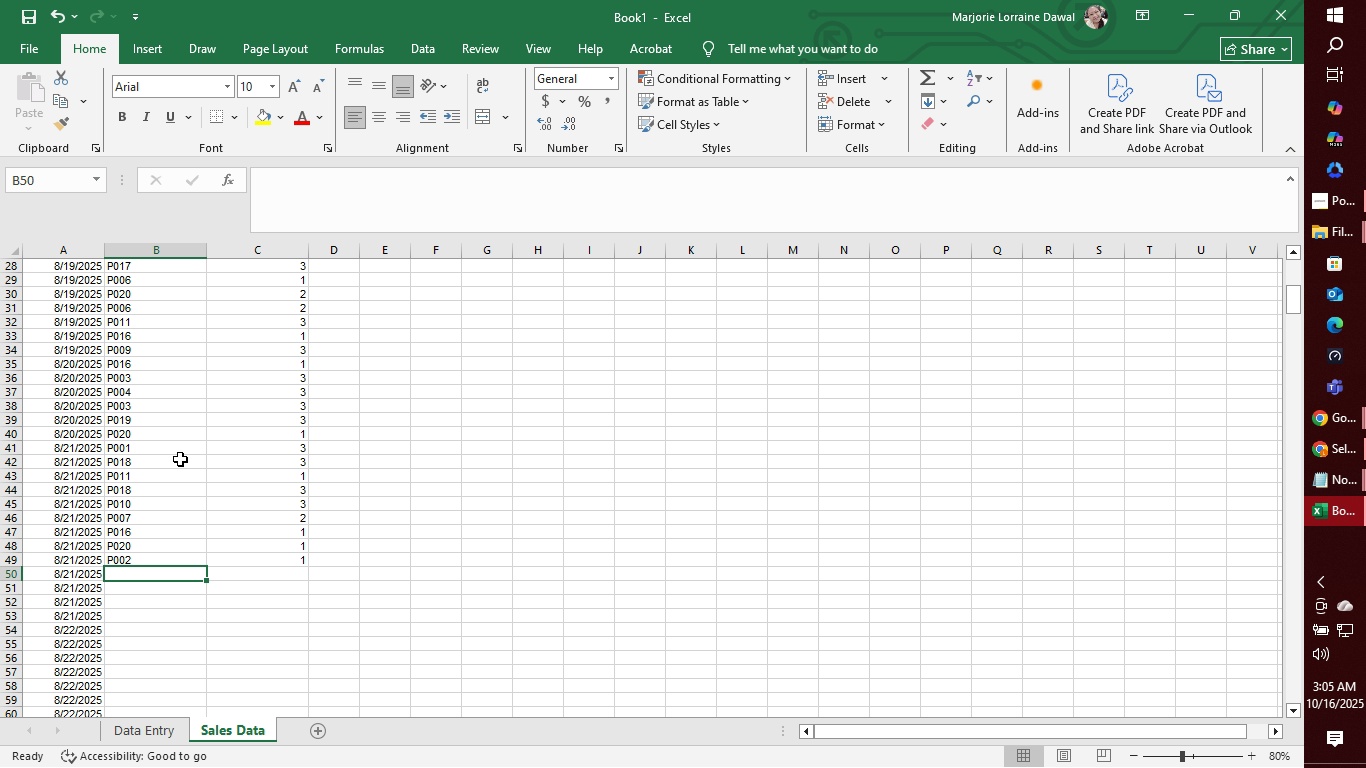 
wait(6.0)
 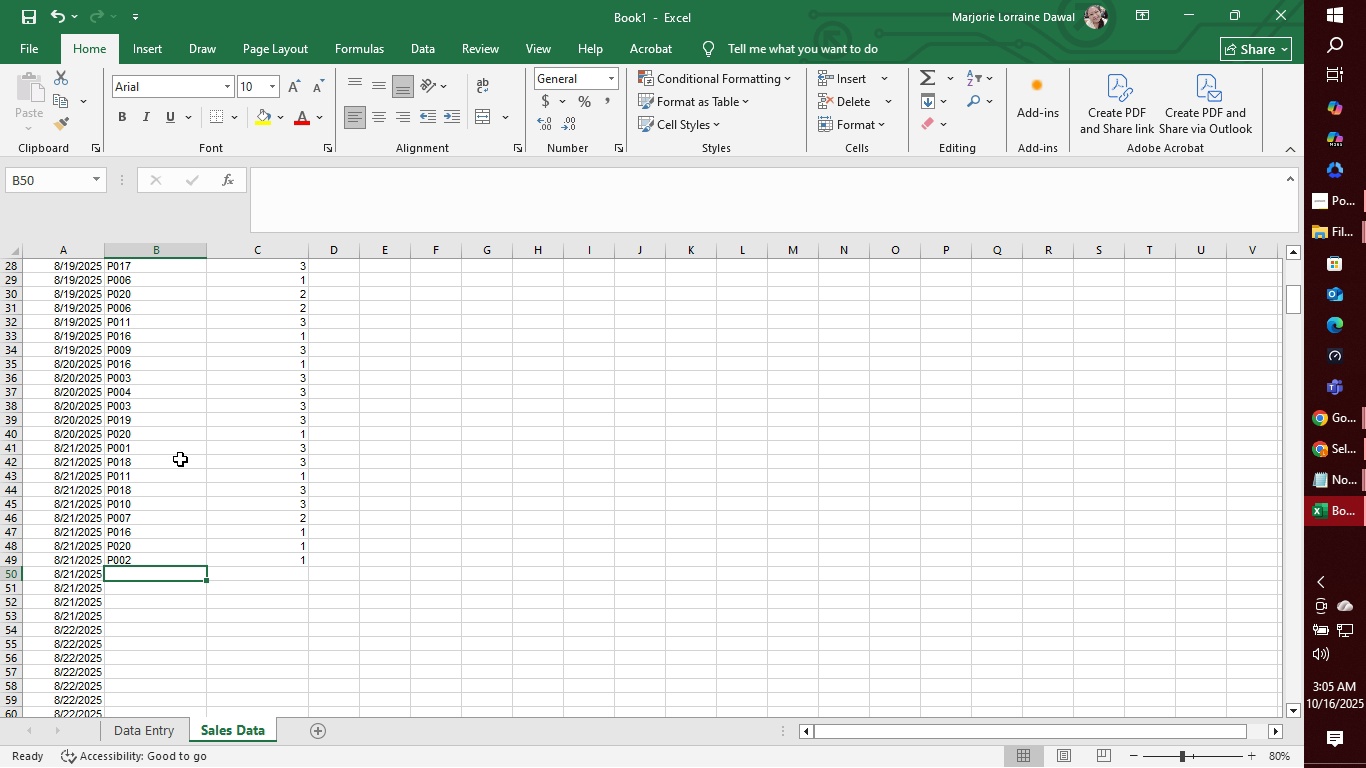 
type(P016)
key(Tab)
type(2)
 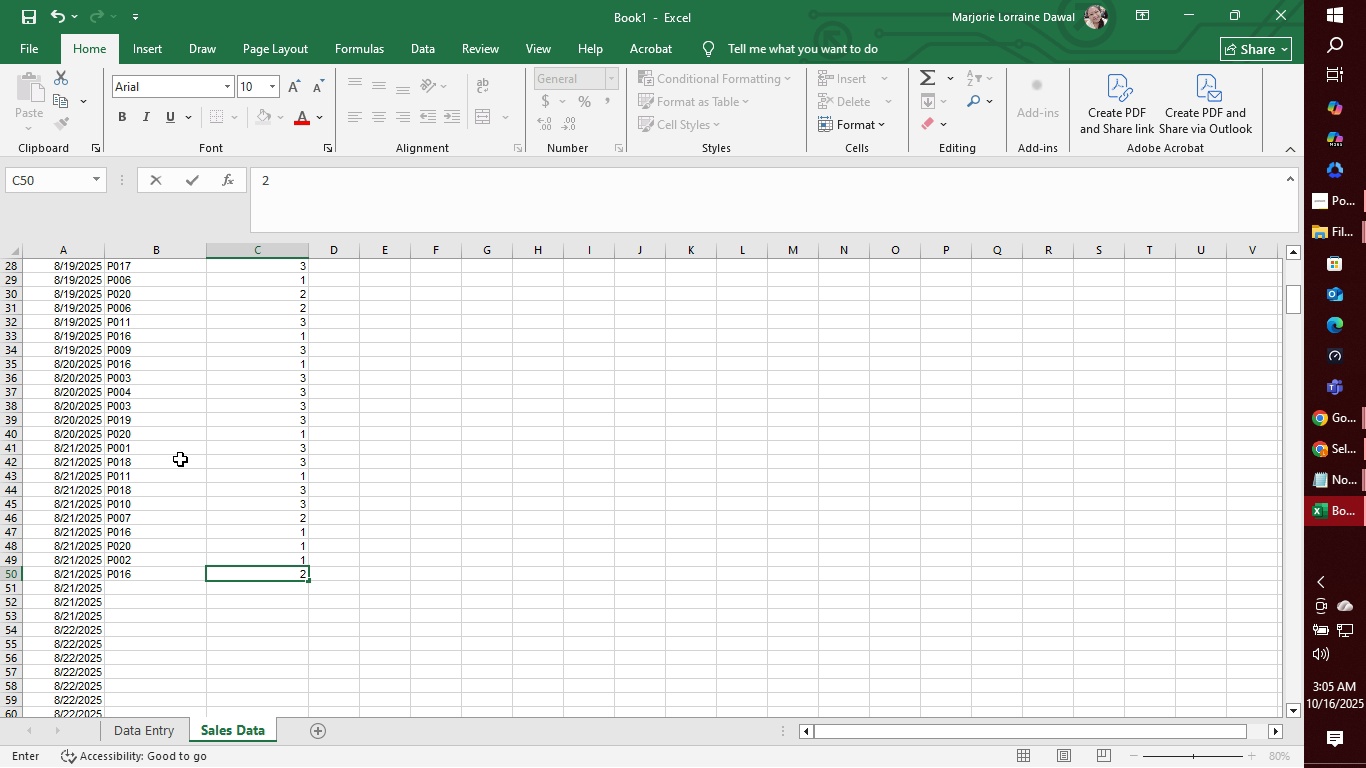 
key(Enter)
 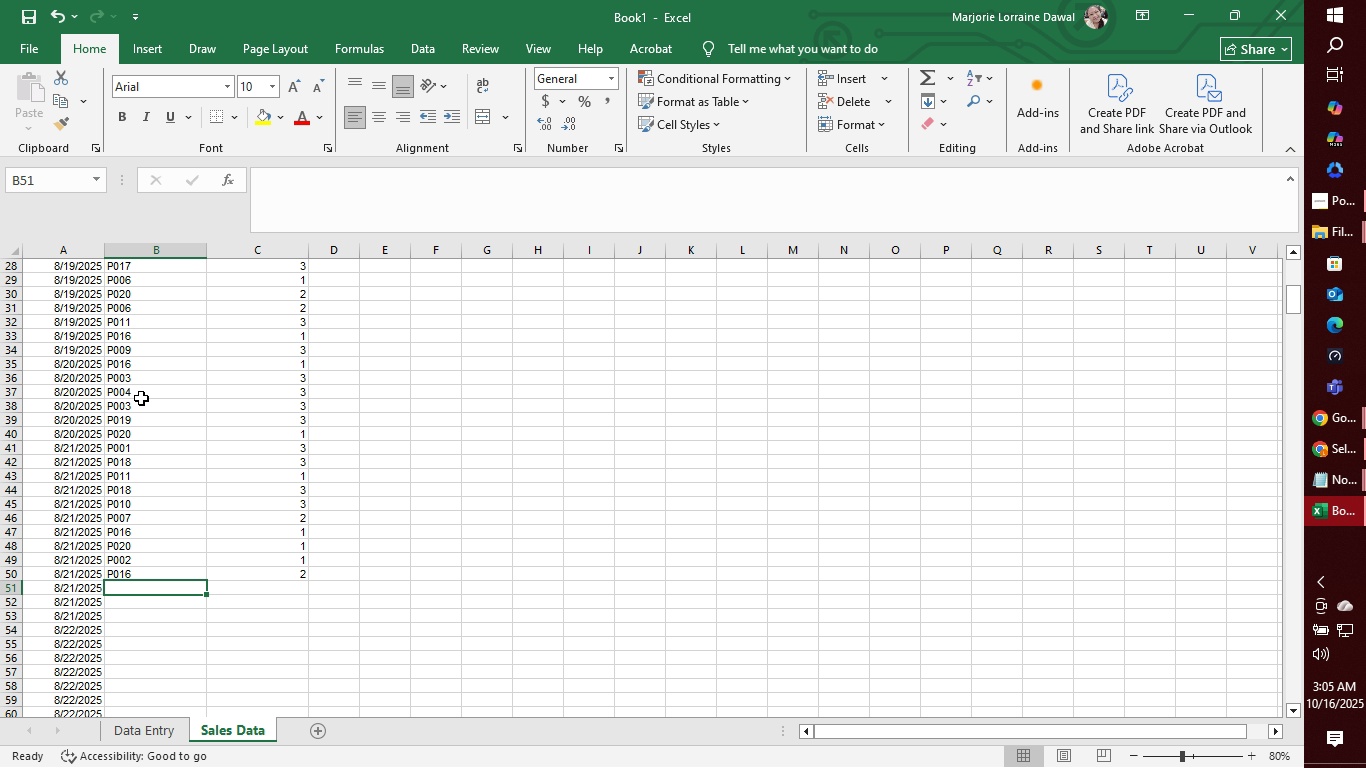 
wait(36.68)
 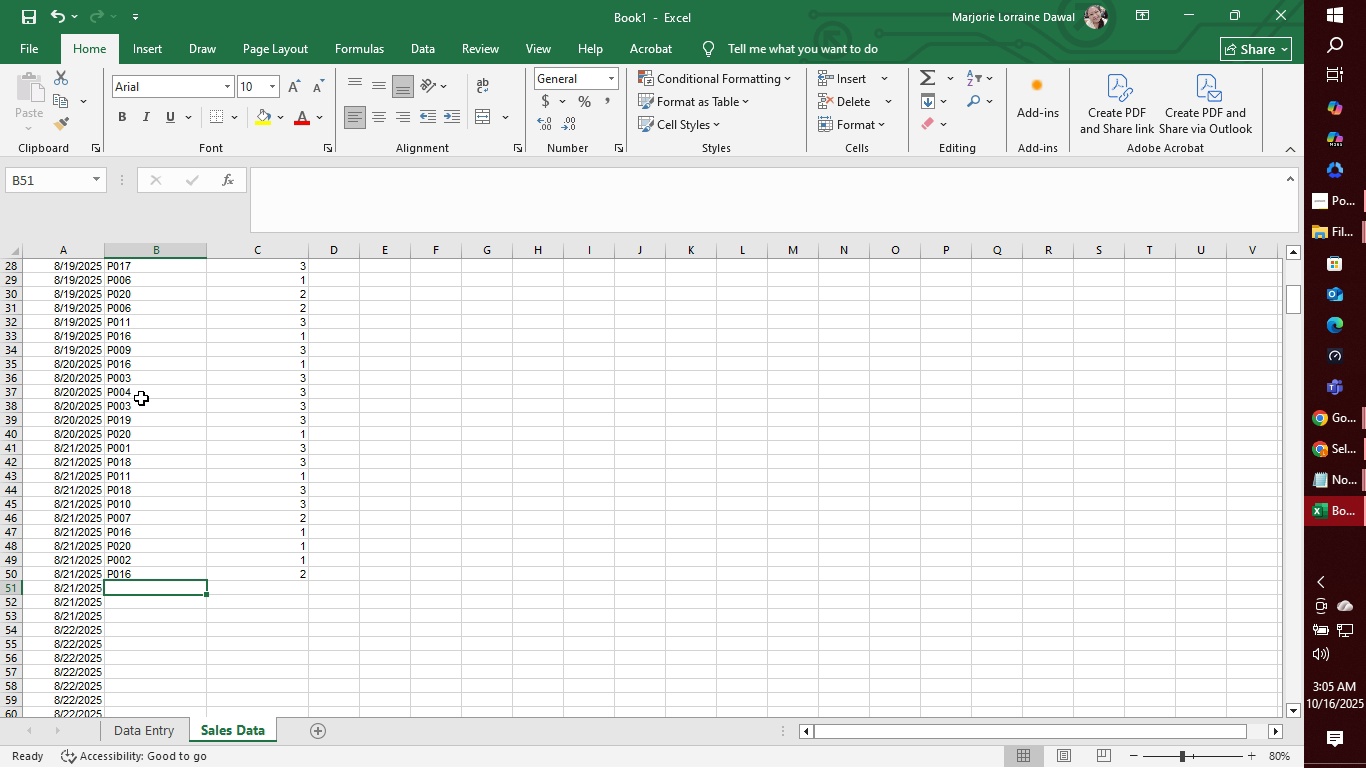 
key(P)
 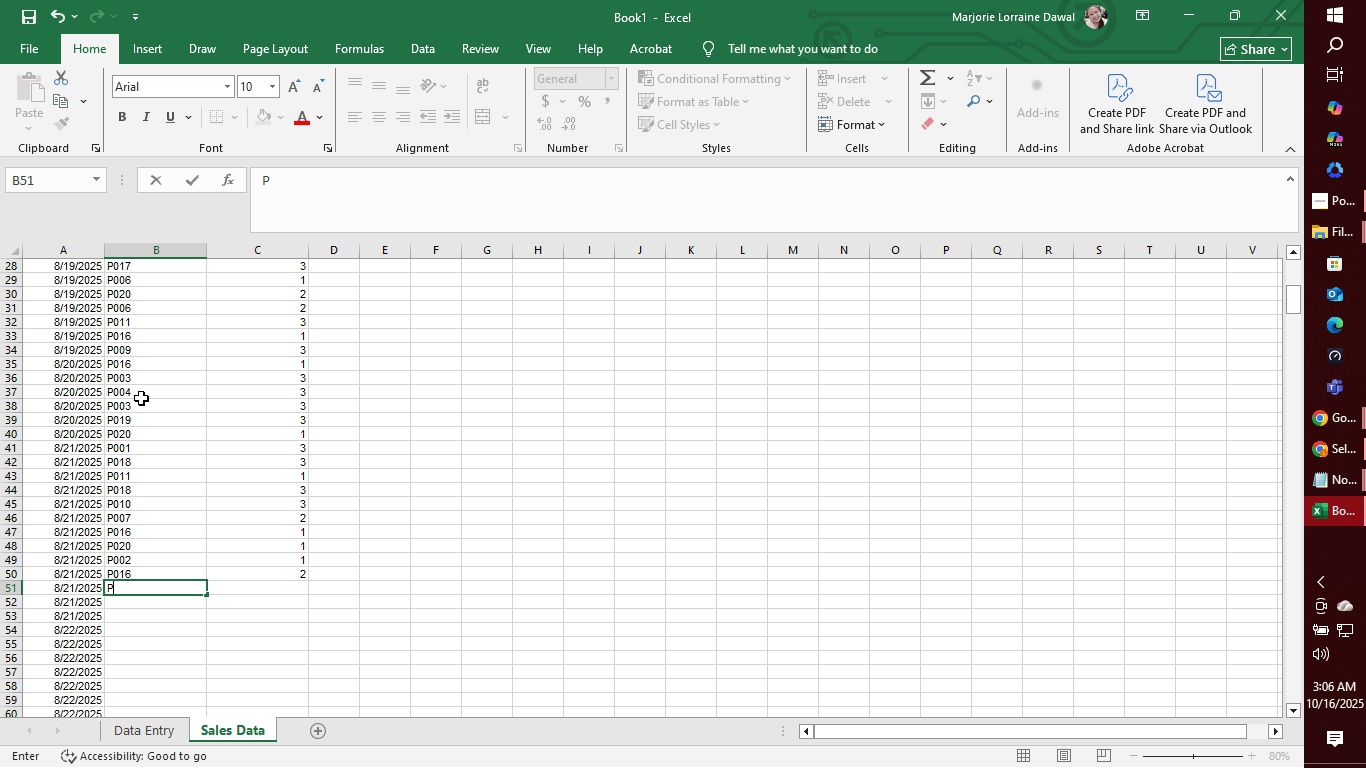 
wait(5.7)
 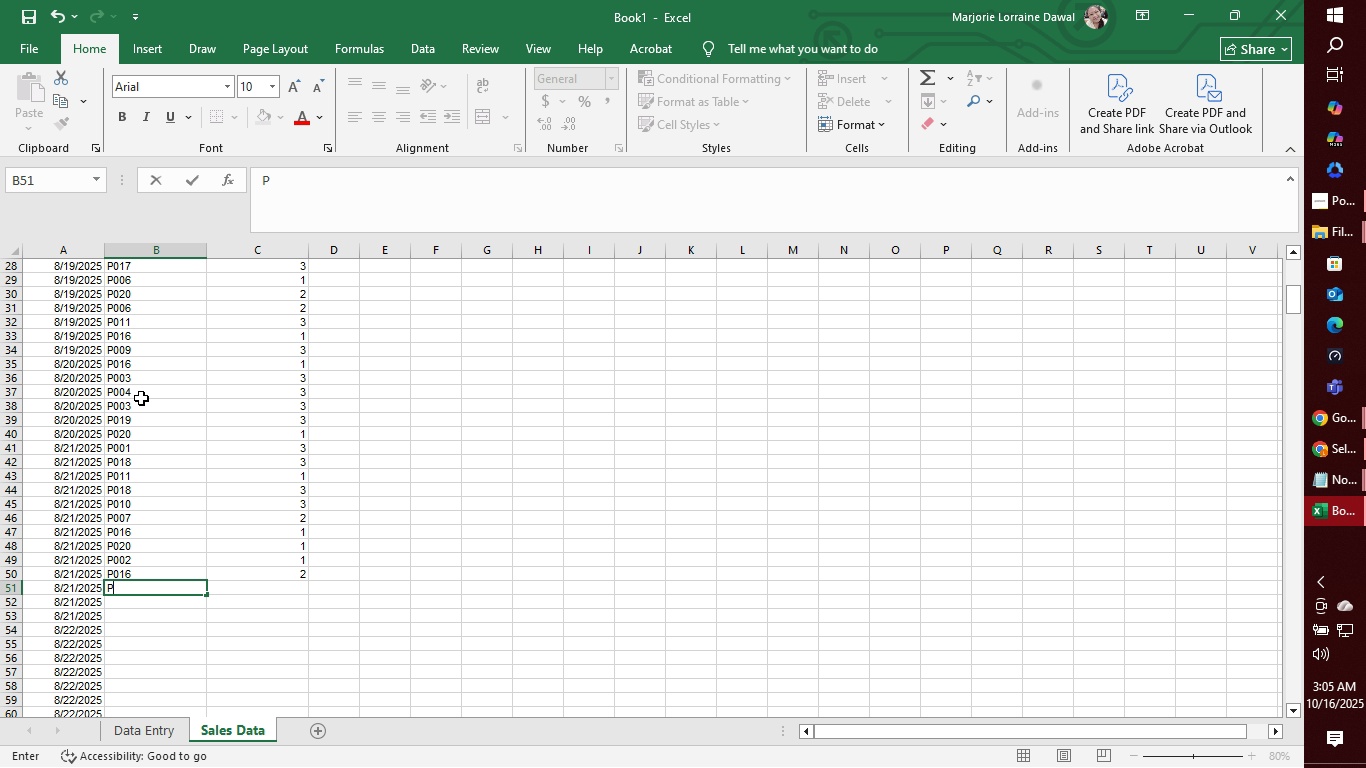 
type(02)
key(Tab)
 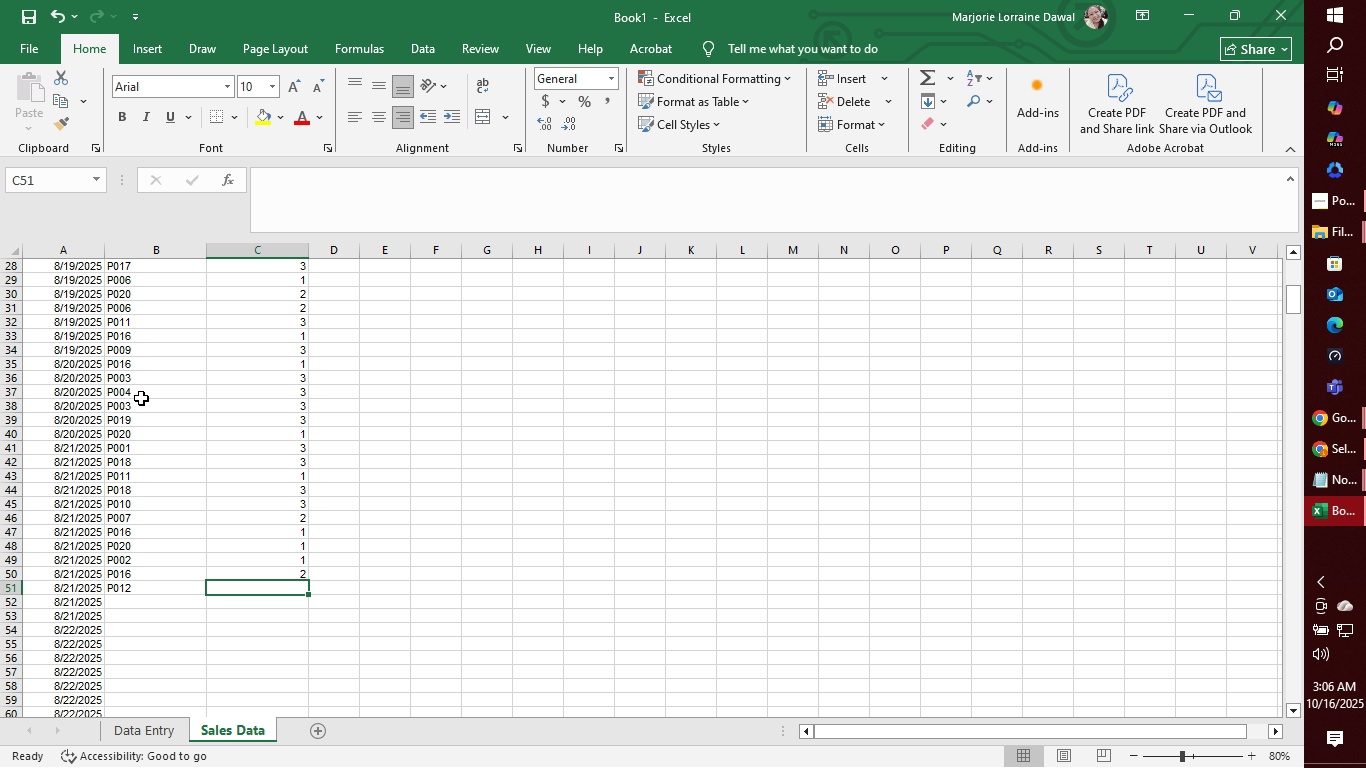 
hold_key(key=1, duration=0.3)
 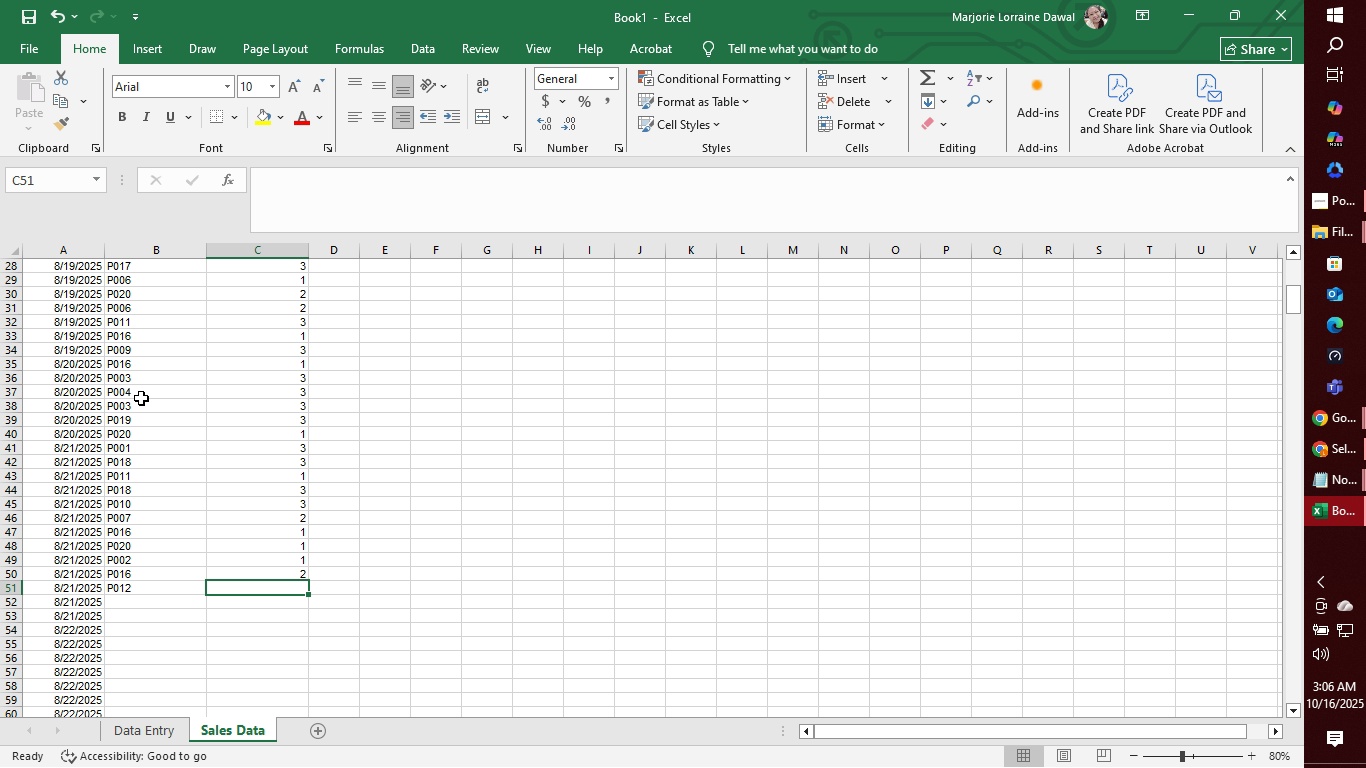 
key(1)
 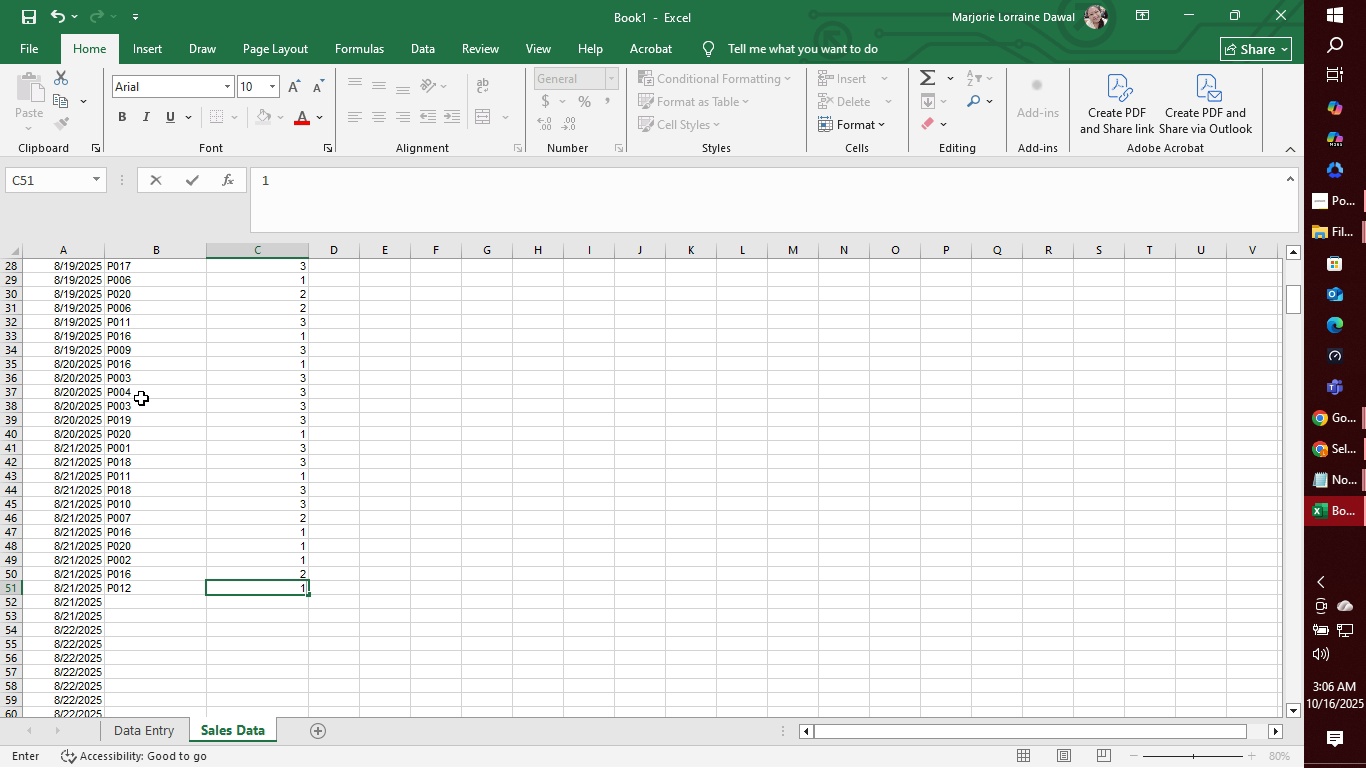 
key(Enter)
 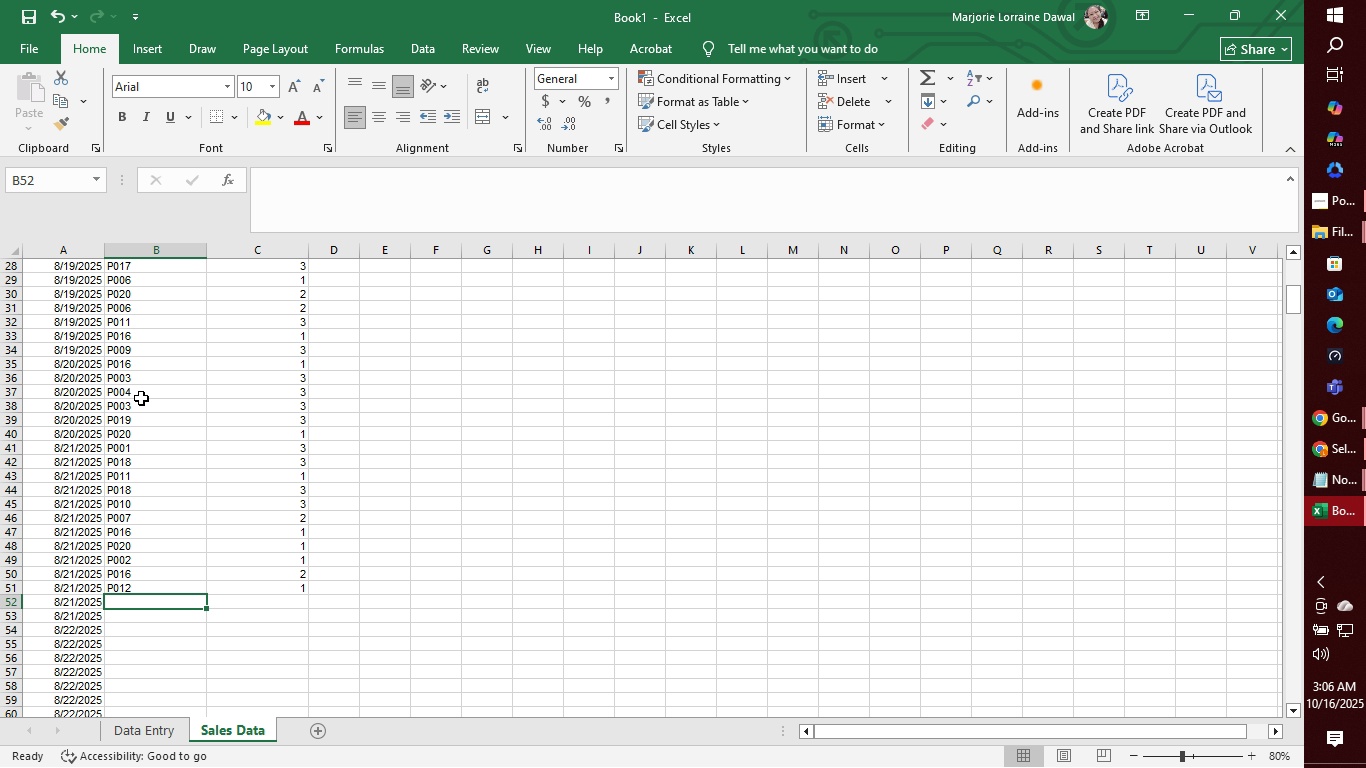 
wait(5.83)
 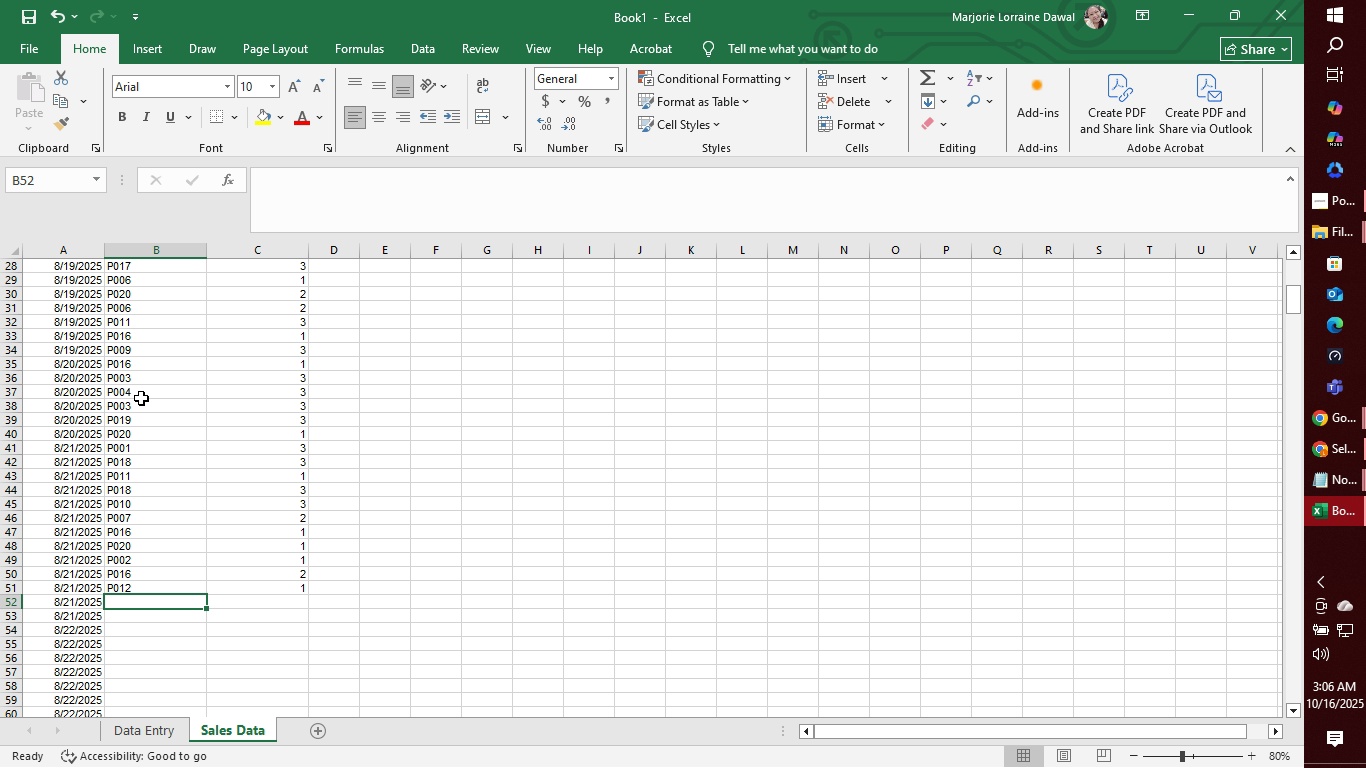 
type(P005)
key(Tab)
type(3)
 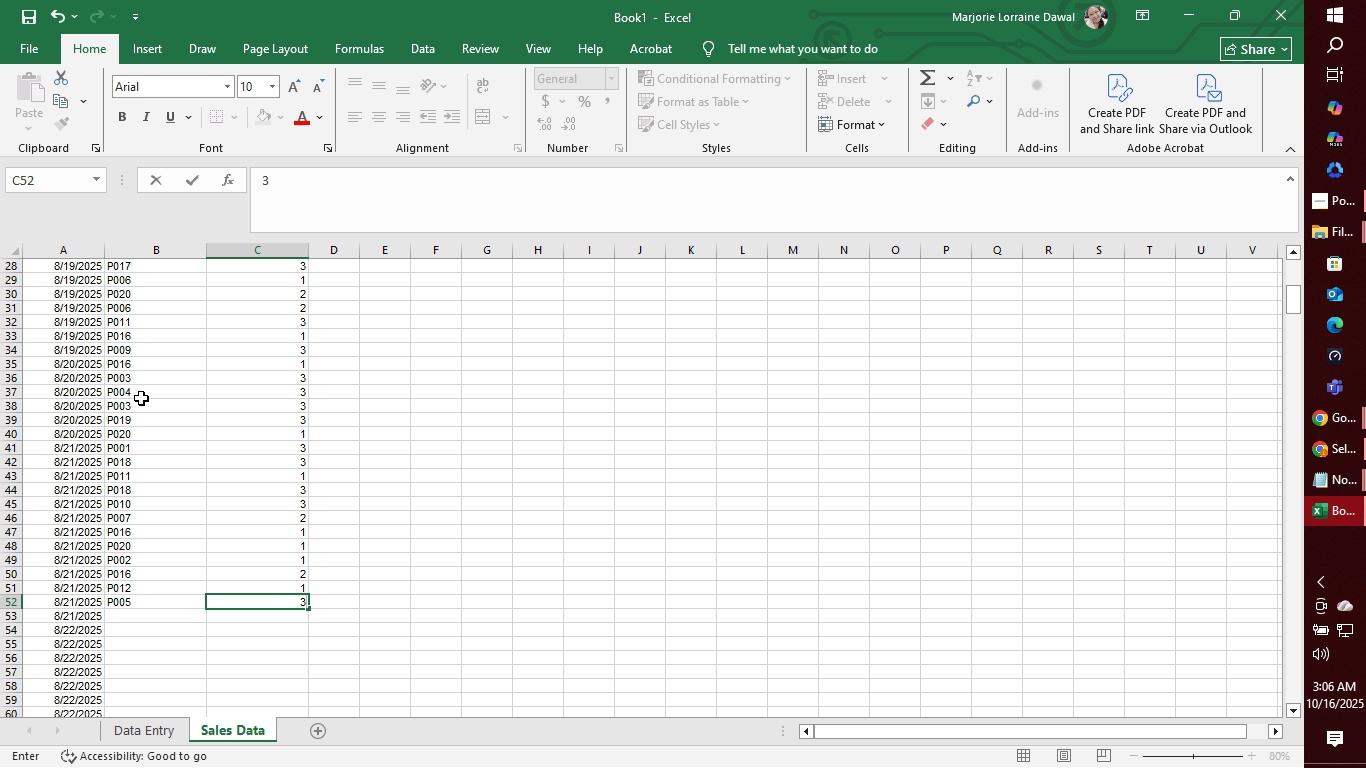 
key(Enter)
 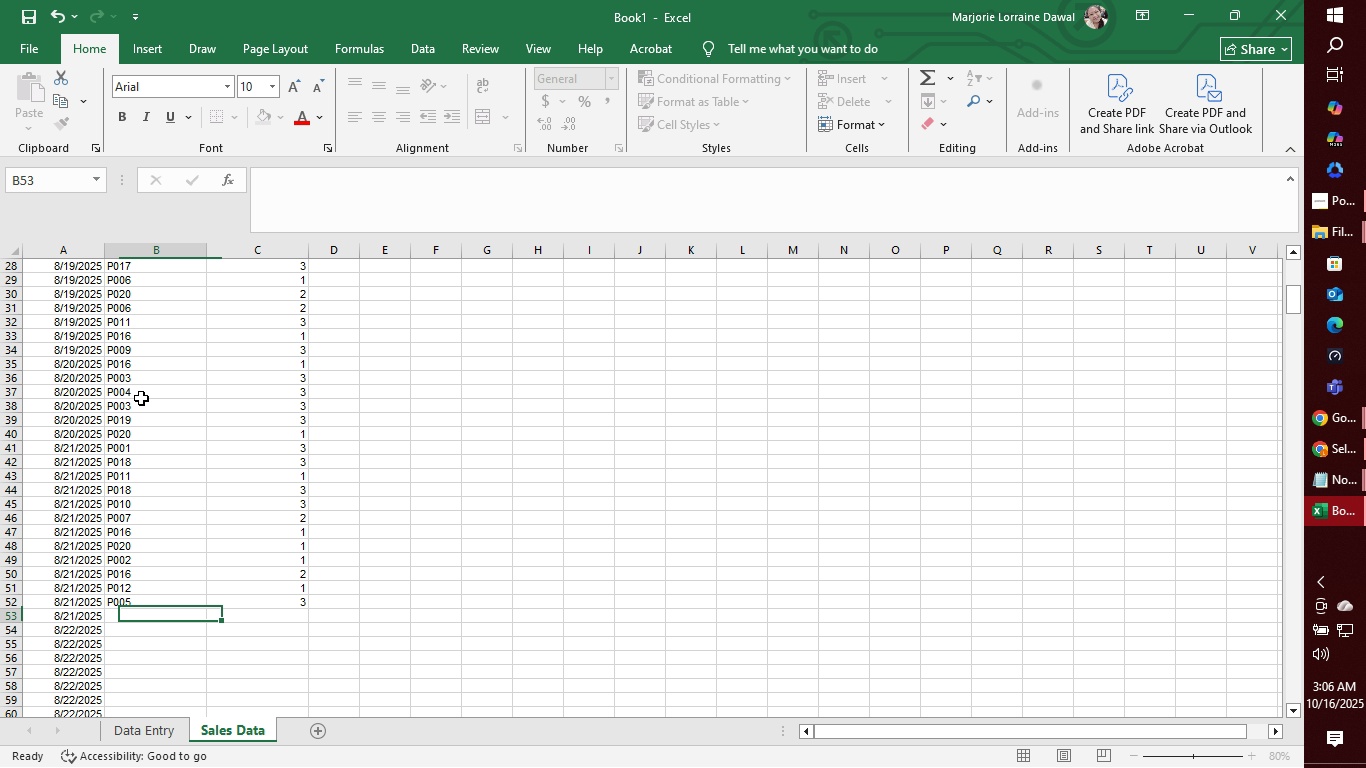 
key(Enter)
 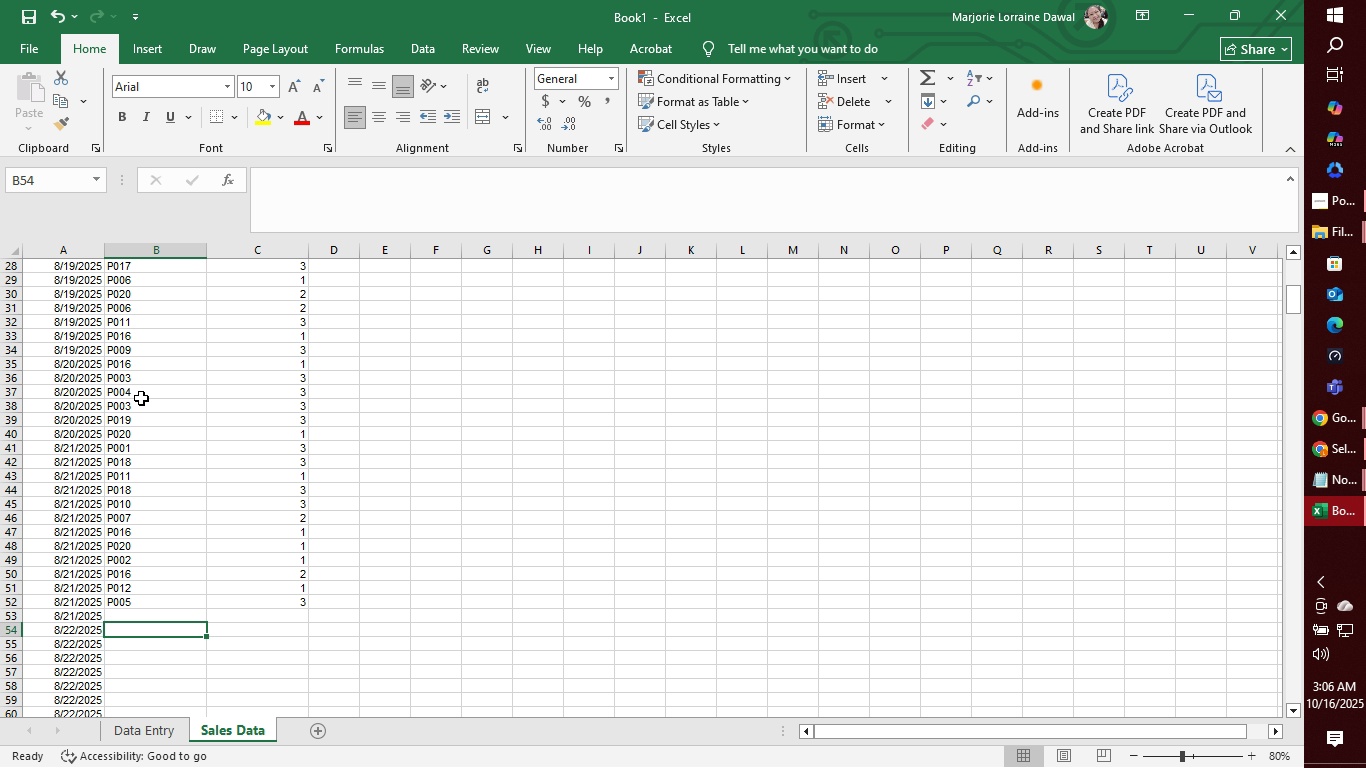 
key(ArrowUp)
 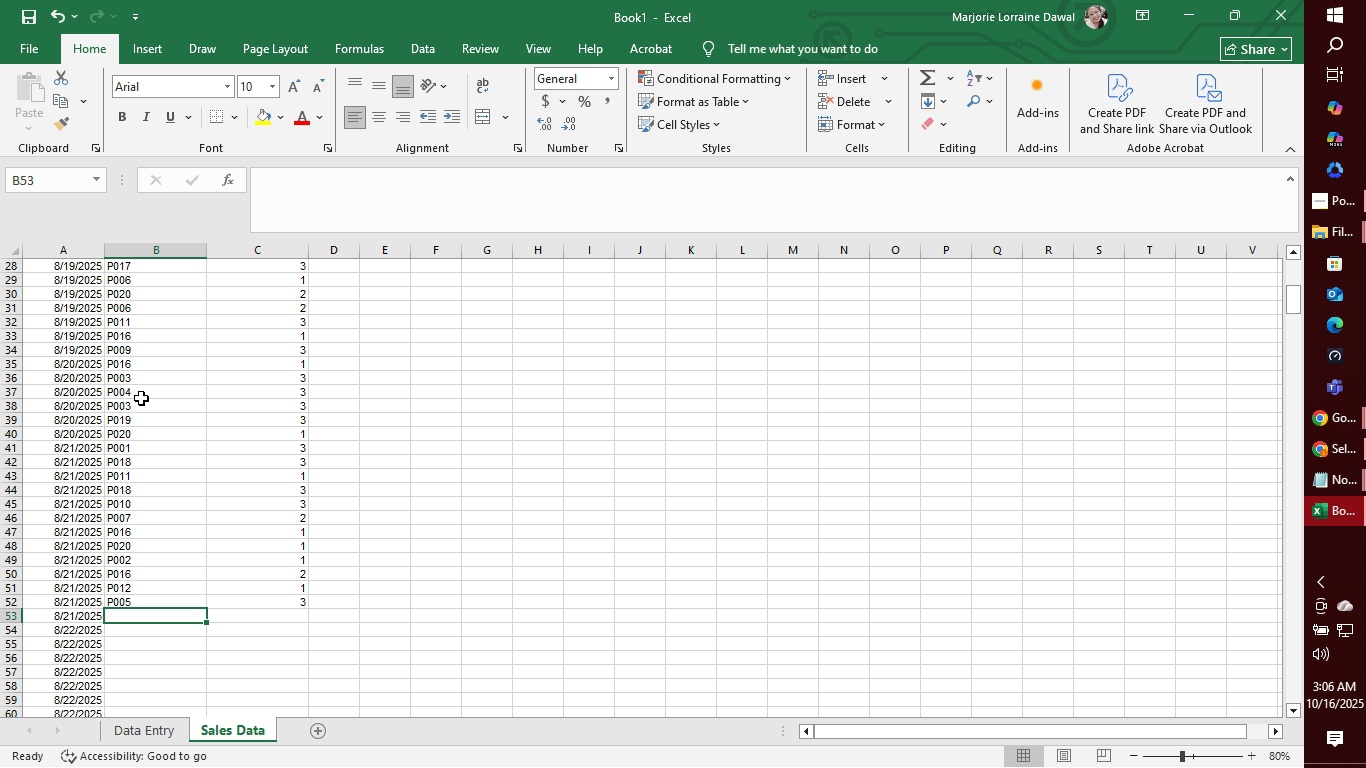 
type(P009)
key(Tab)
type(1)
 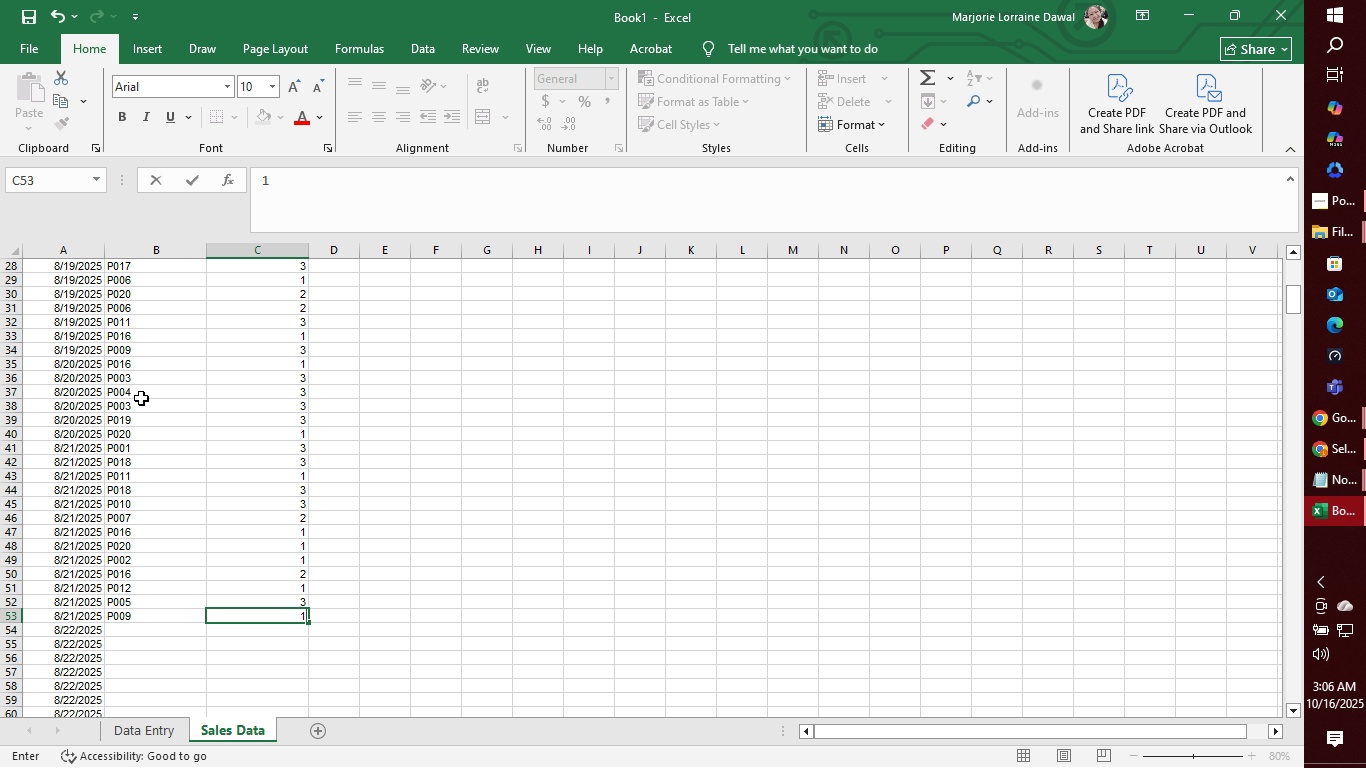 
key(Enter)
 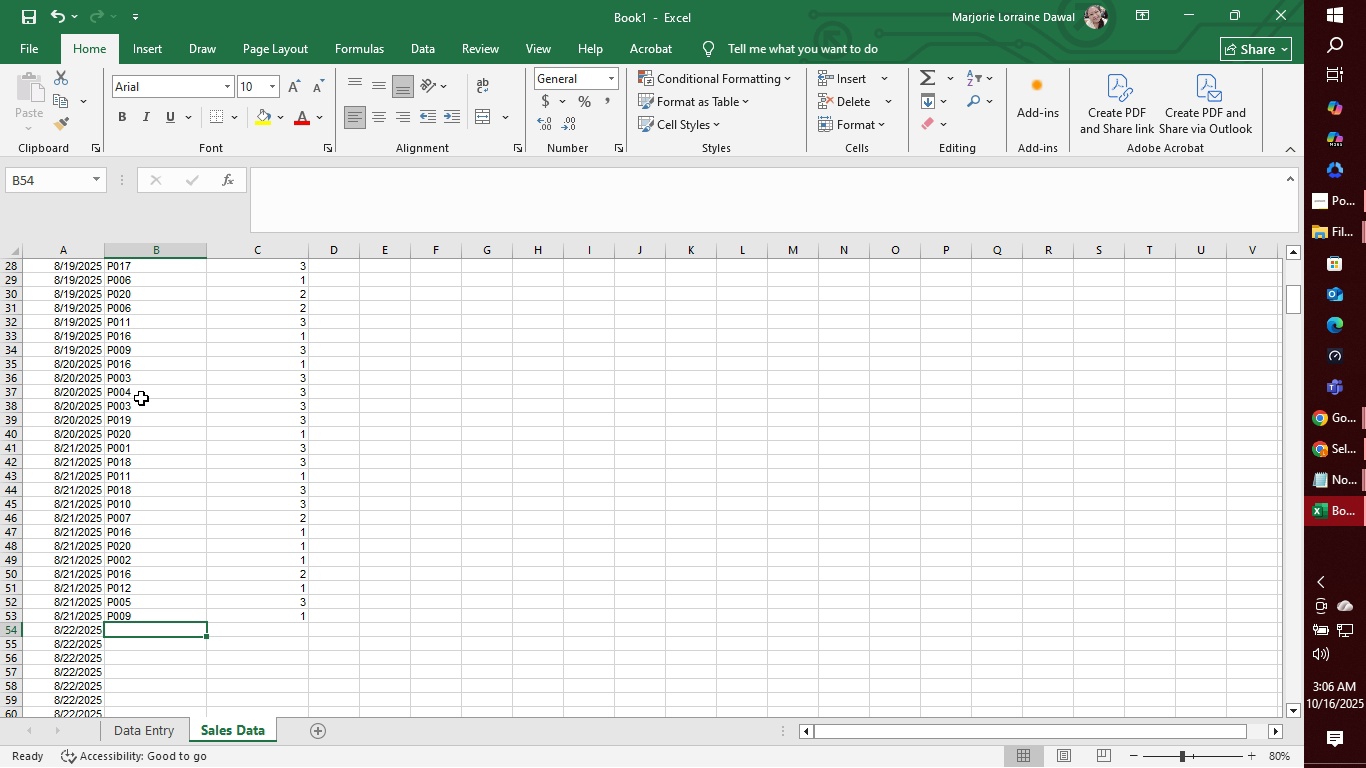 
wait(29.74)
 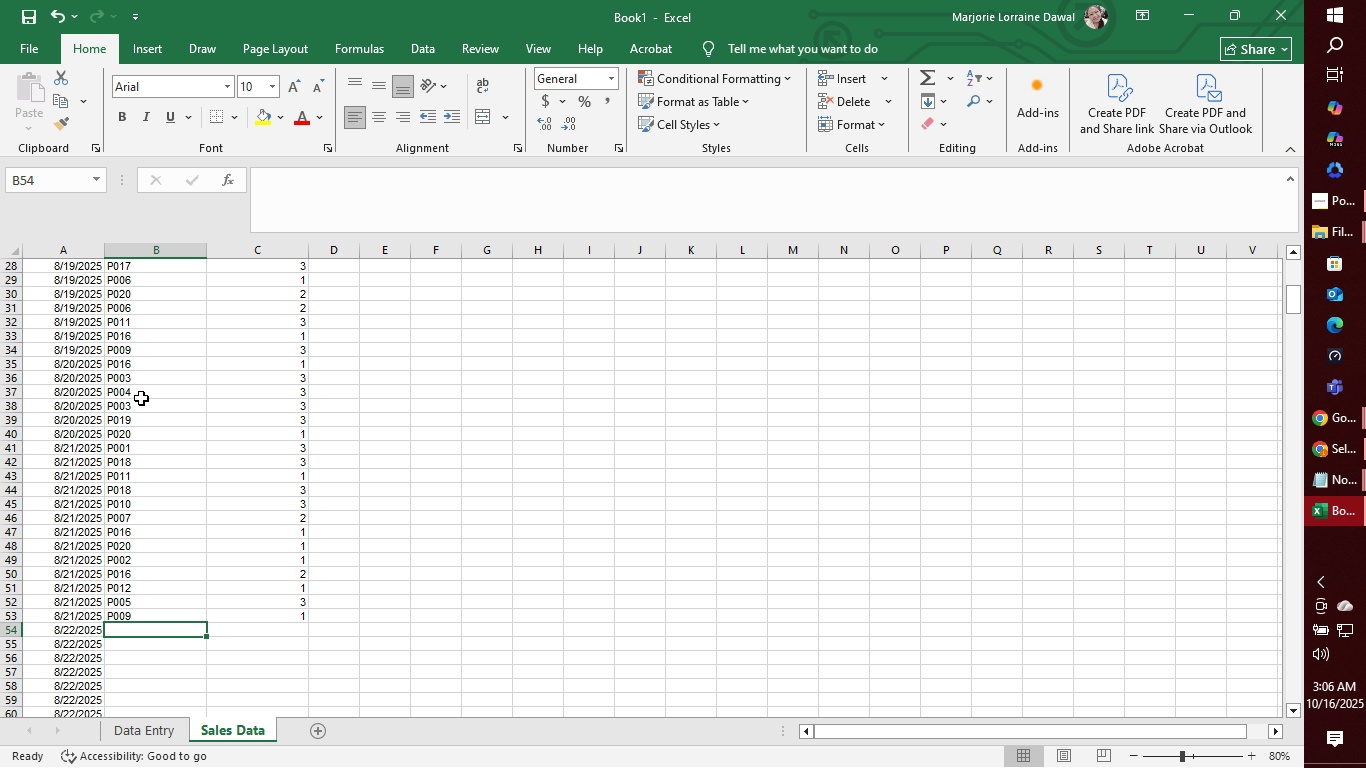 
type(P003)
key(Tab)
type(3)
 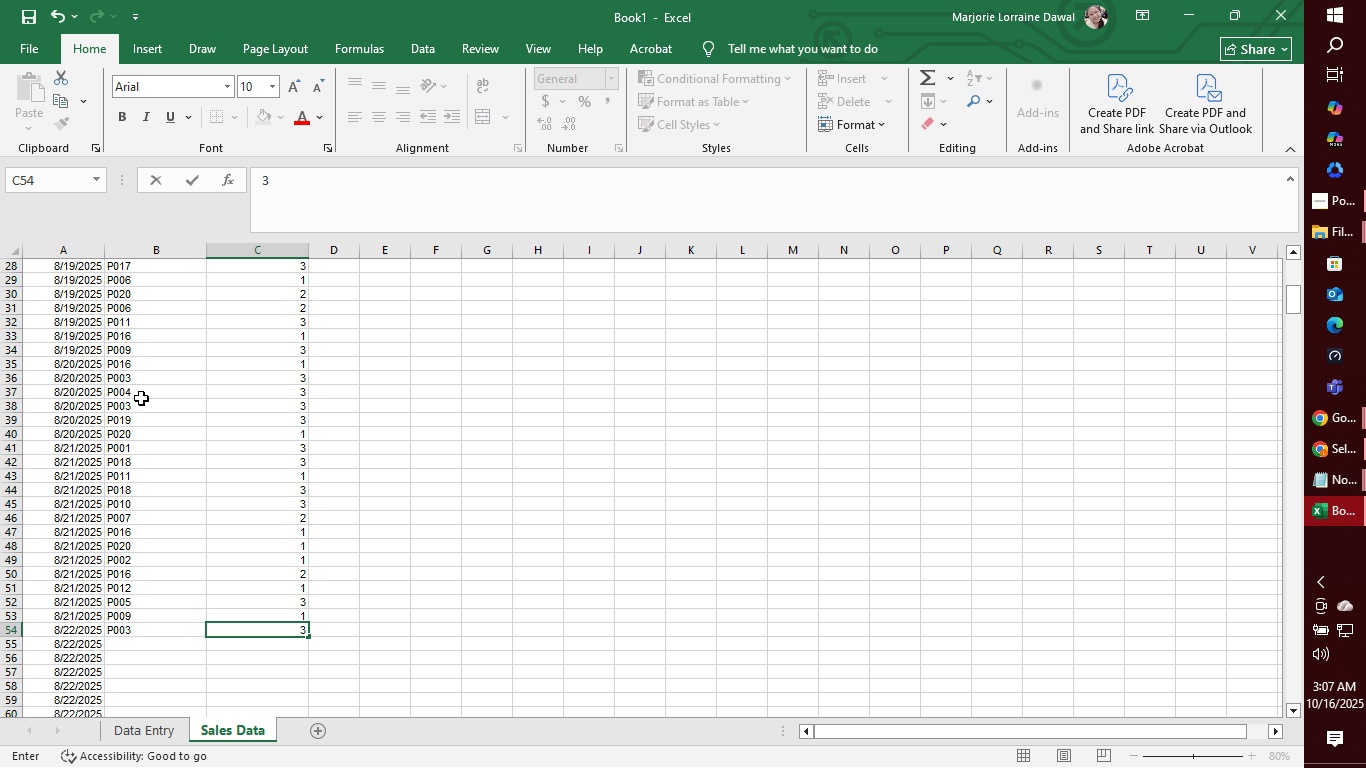 
key(Enter)
 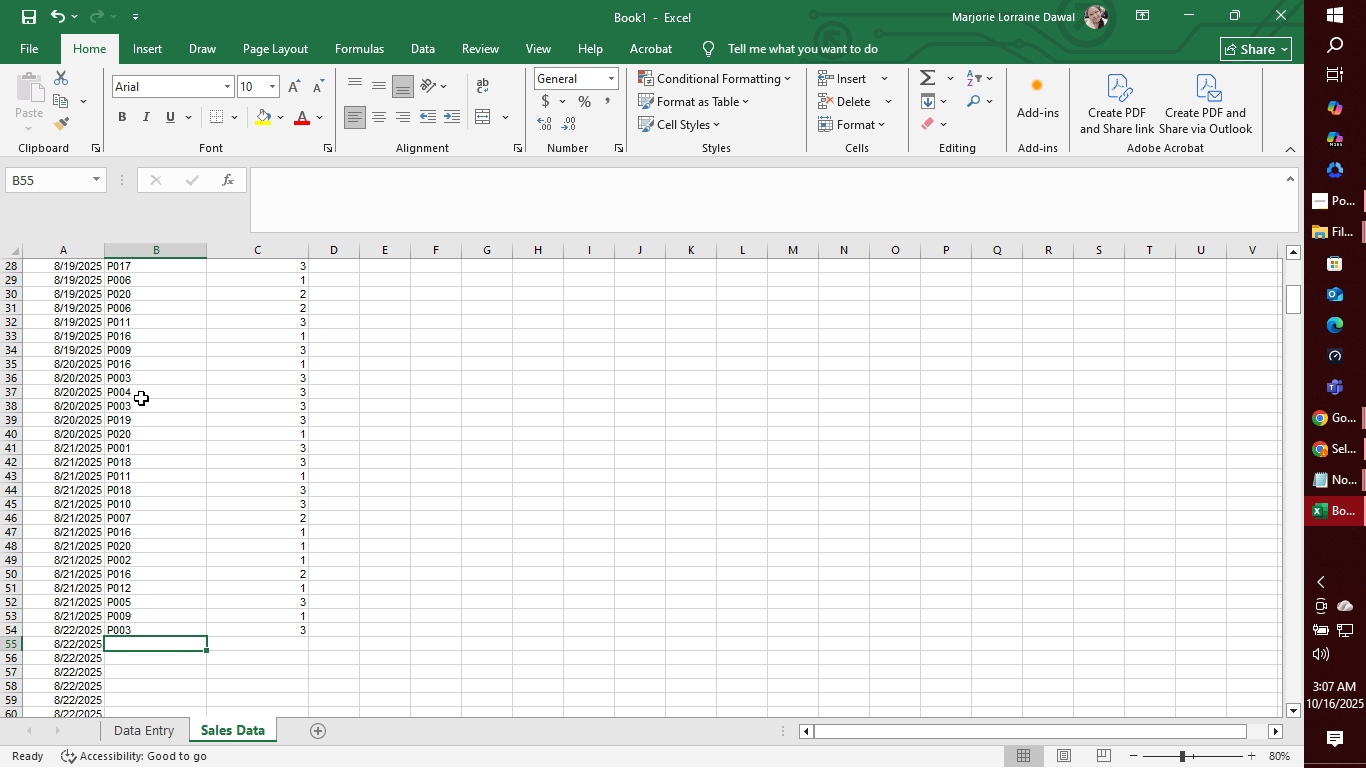 
scroll: coordinate [174, 455], scroll_direction: down, amount: 7.0
 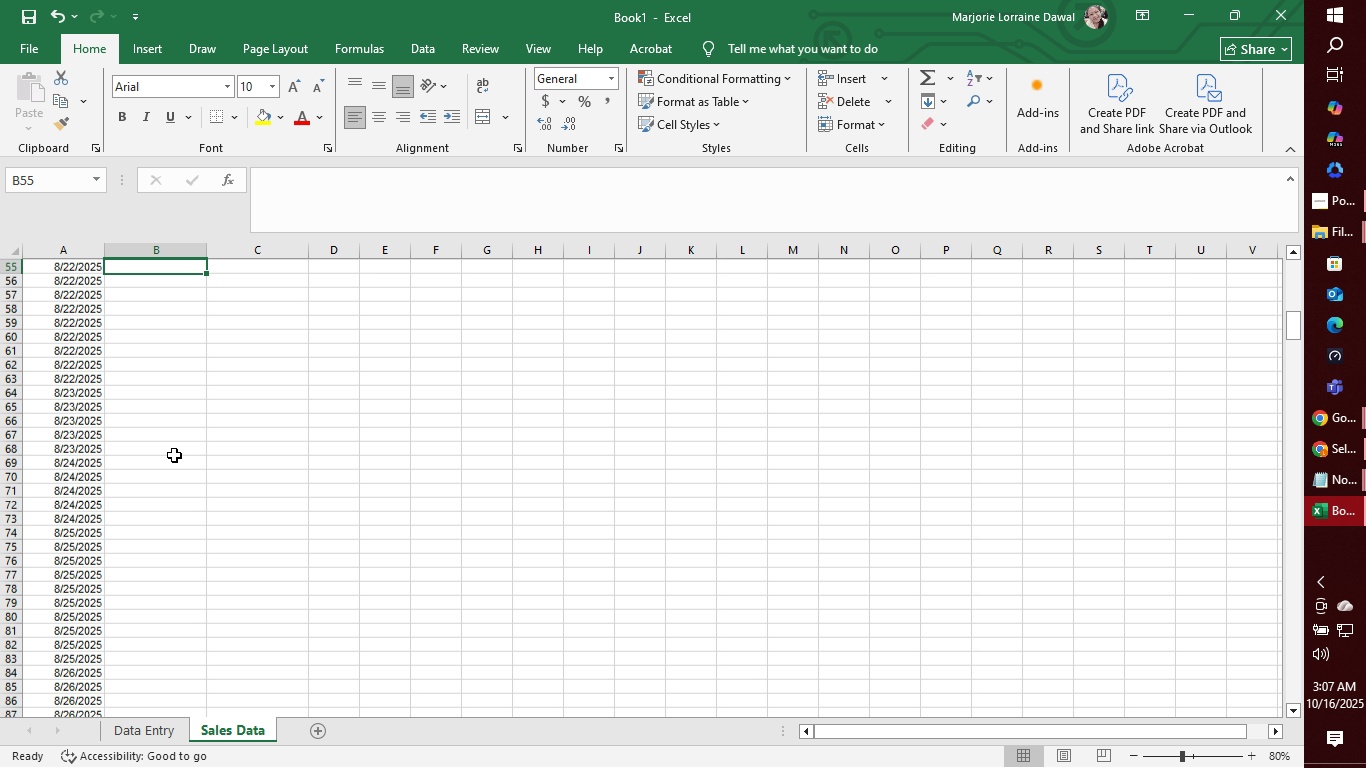 
scroll: coordinate [174, 455], scroll_direction: up, amount: 1.0
 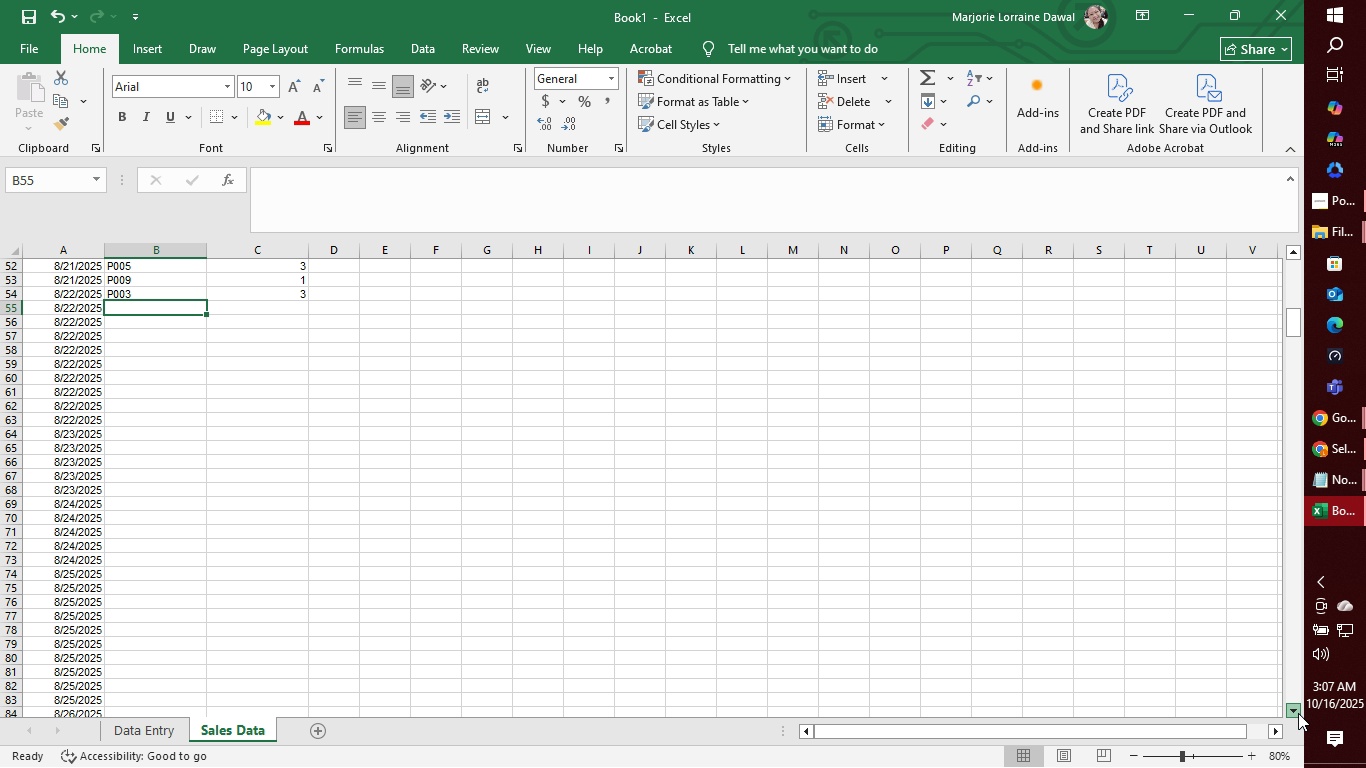 
double_click([1298, 713])
 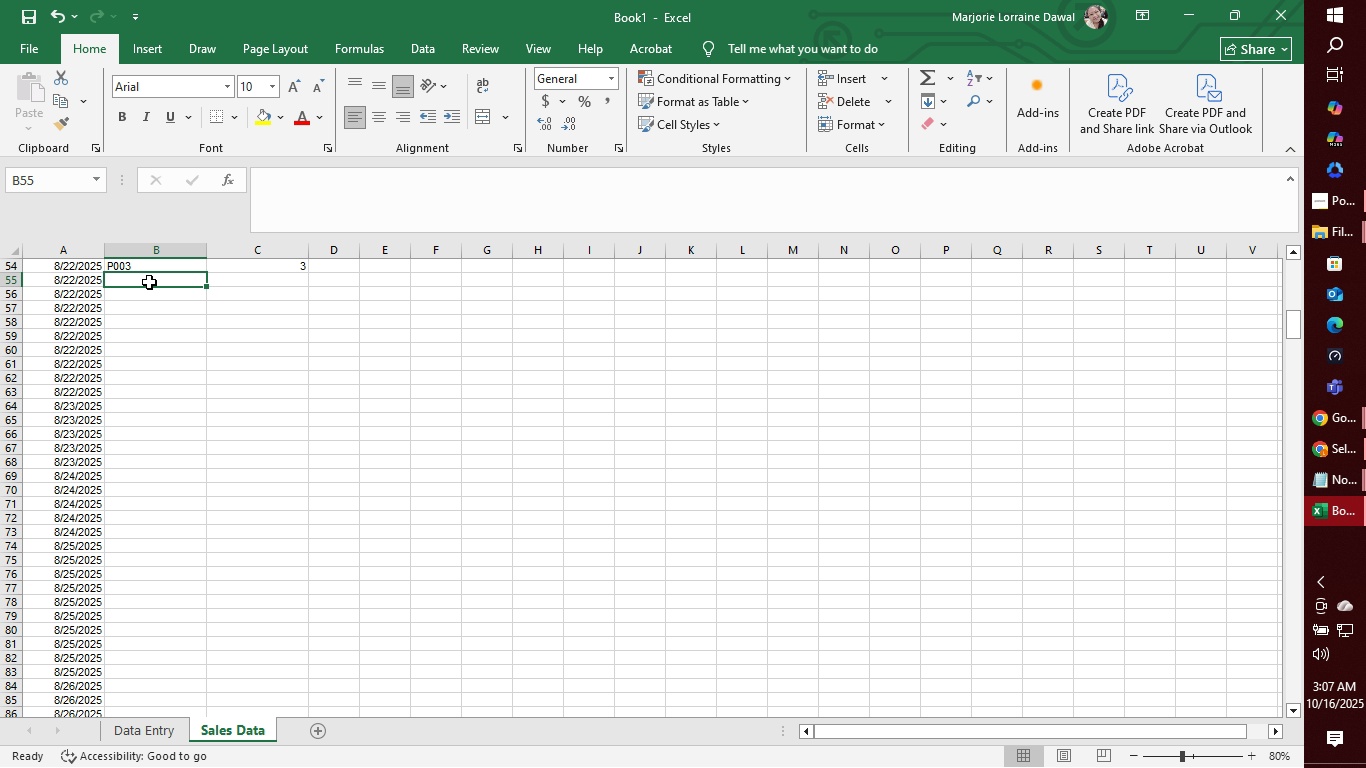 
left_click([152, 280])
 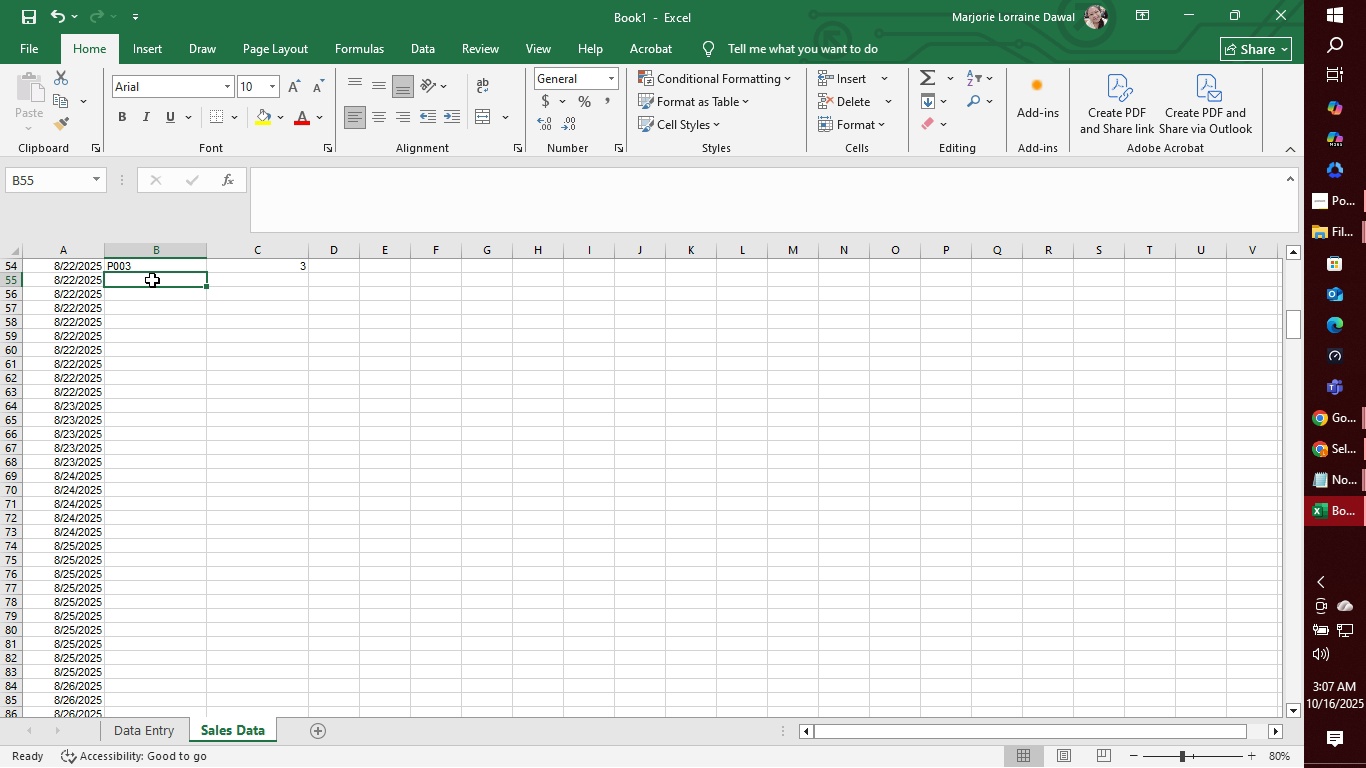 
wait(24.75)
 